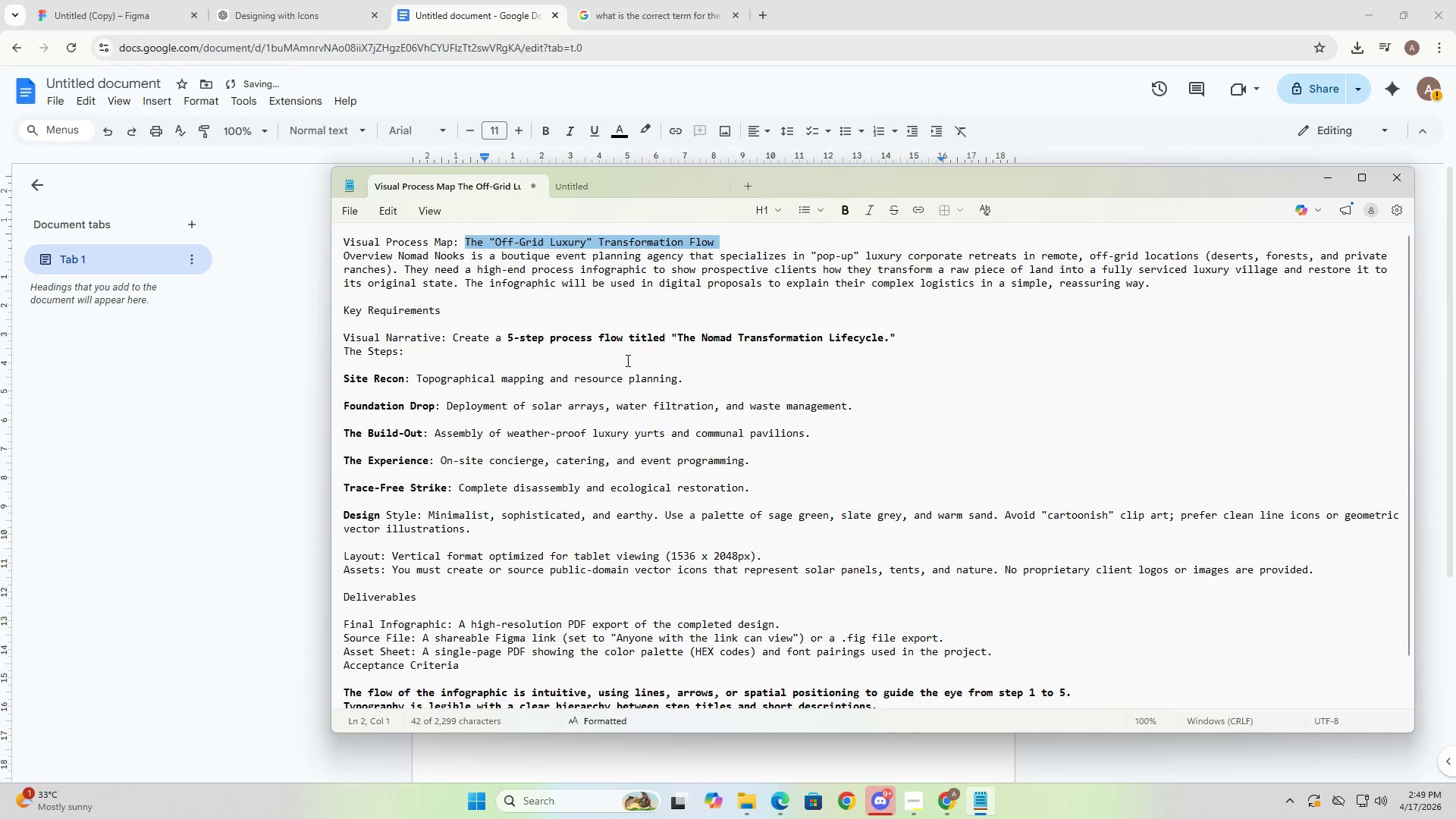 
key(Alt+AltLeft)
 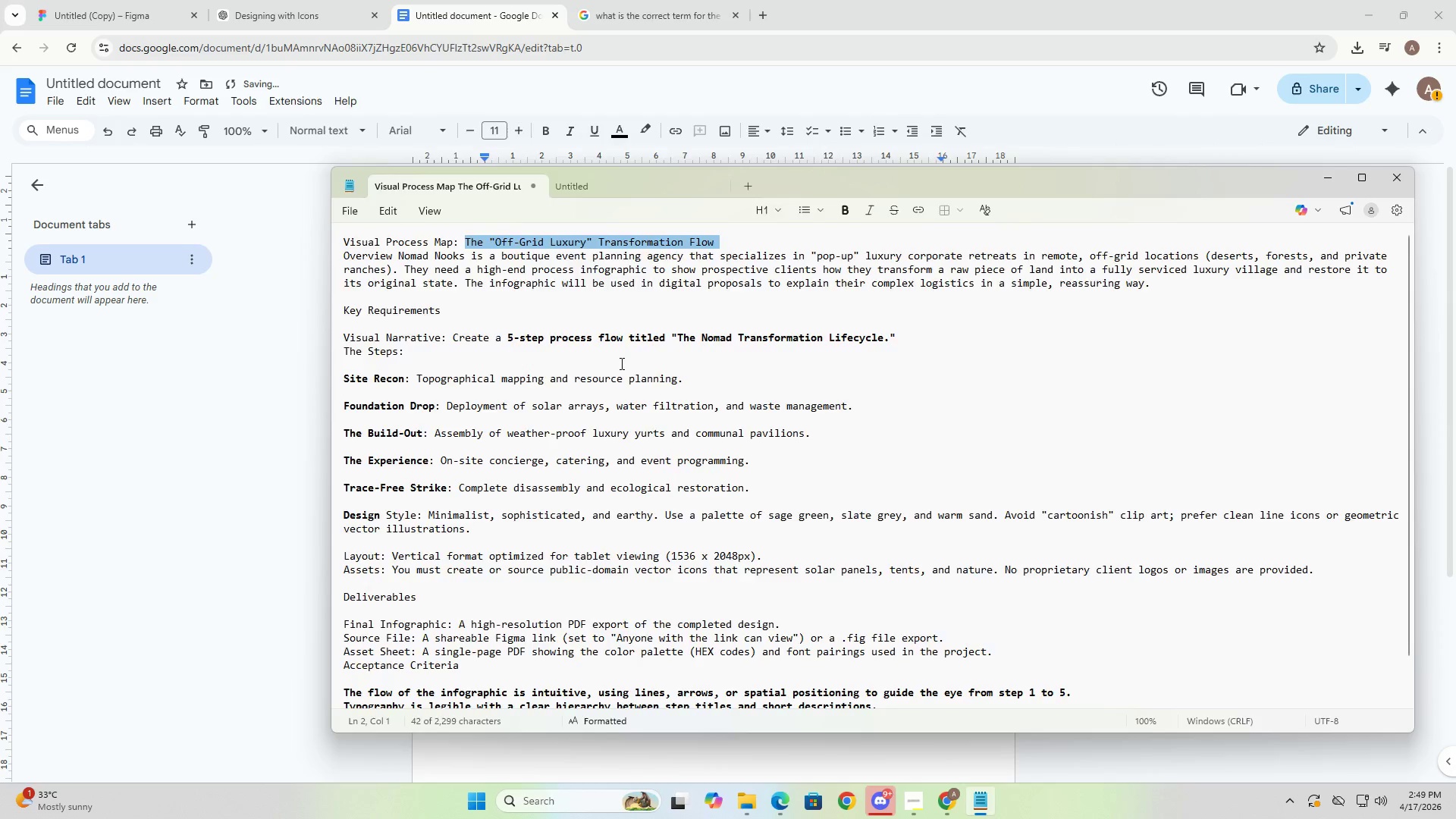 
key(Alt+Tab)
 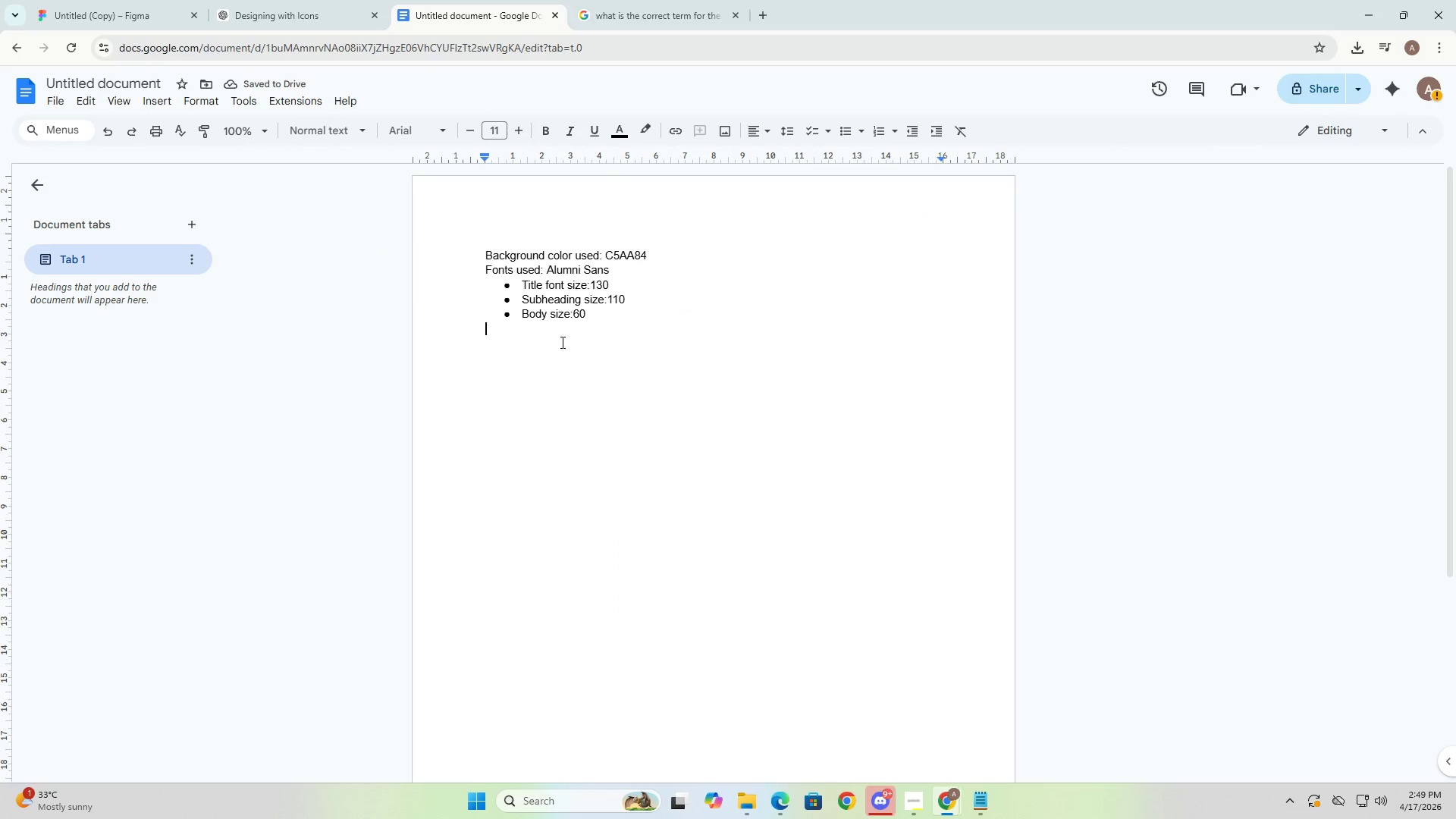 
type(Fpo)
key(Backspace)
key(Backspace)
type(ont Color Palle)
key(Backspace)
 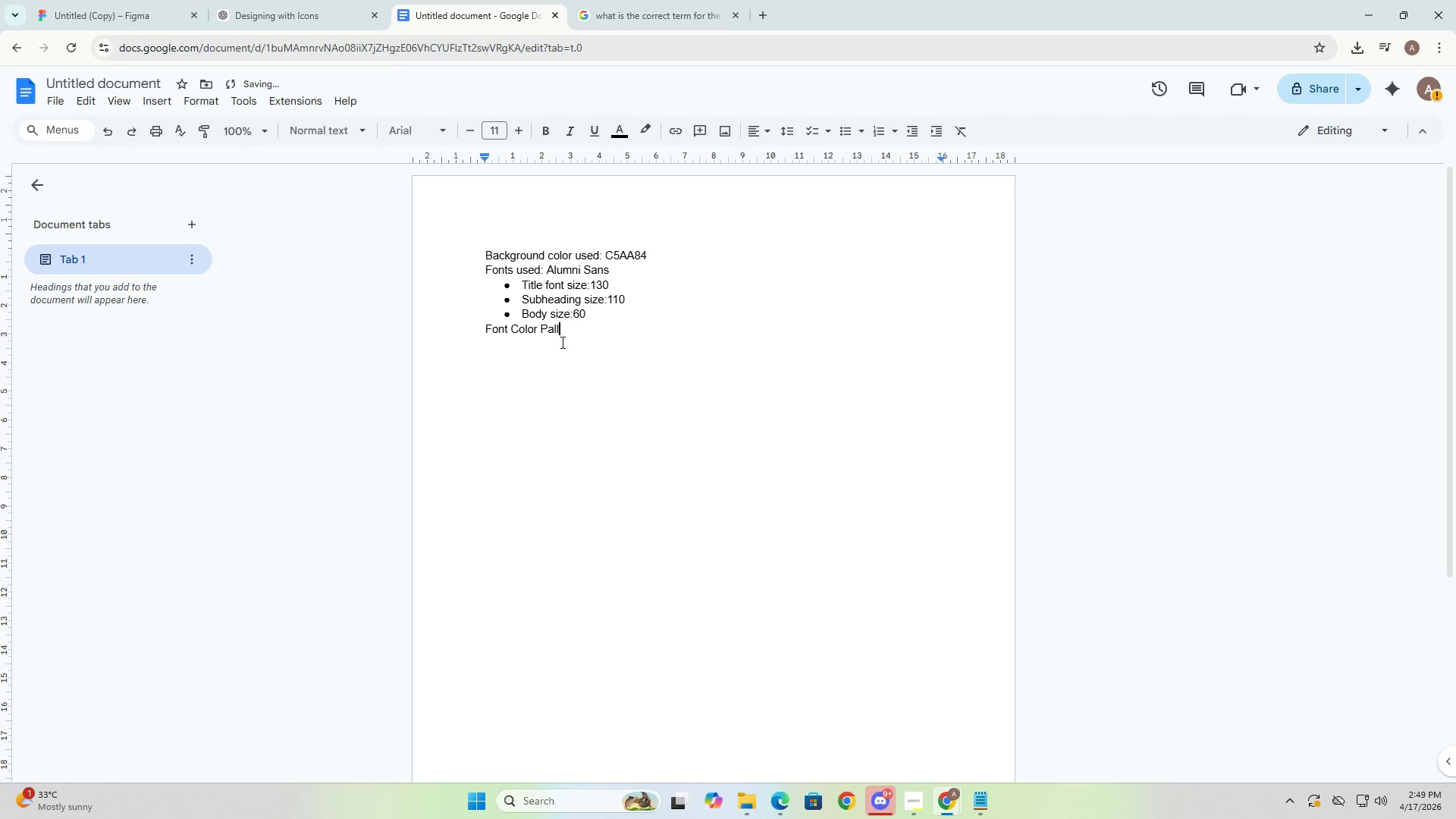 
double_click([608, 47])
 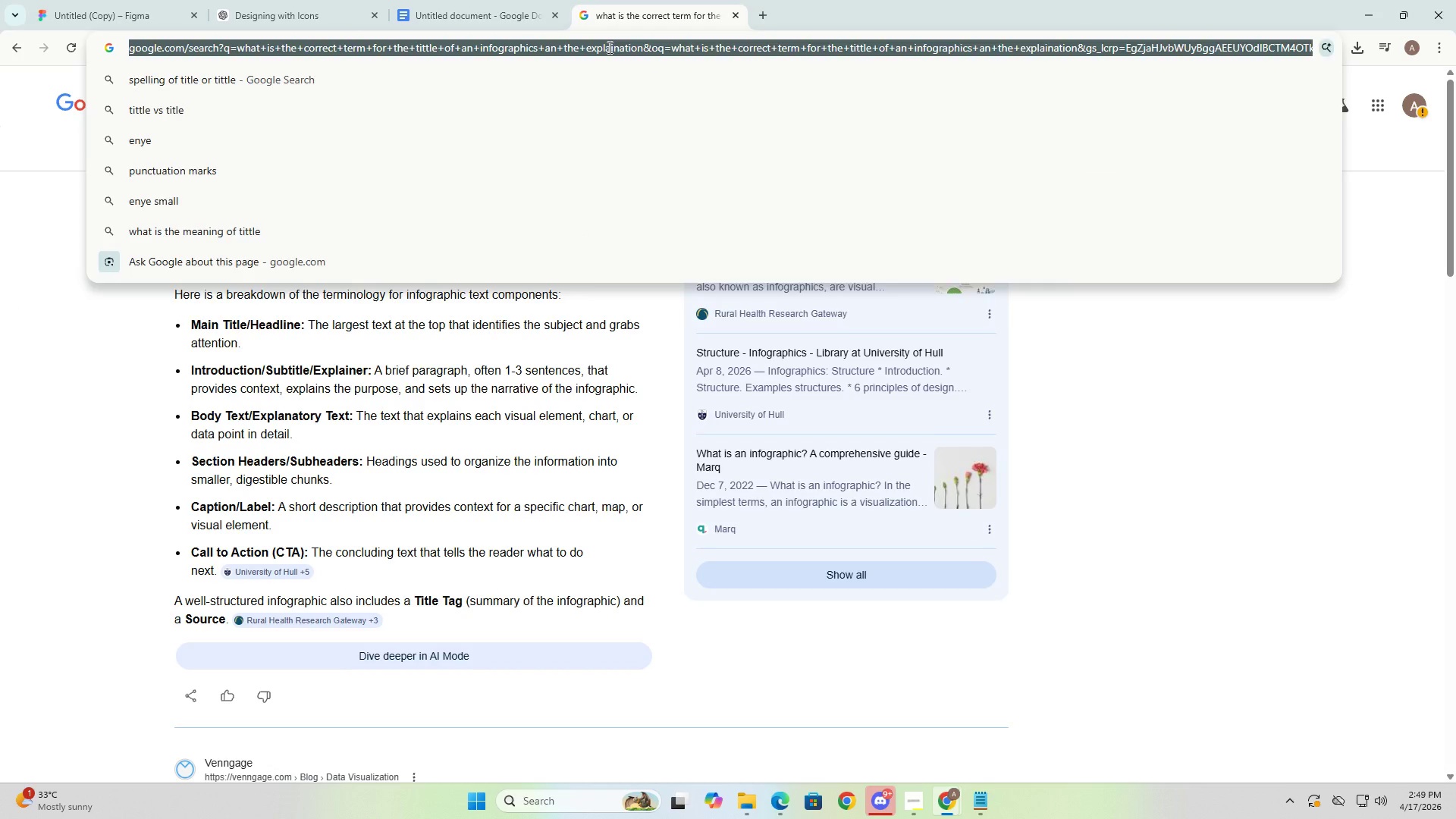 
type(color[a)
key(Backspace)
key(Backspace)
type( pal)
 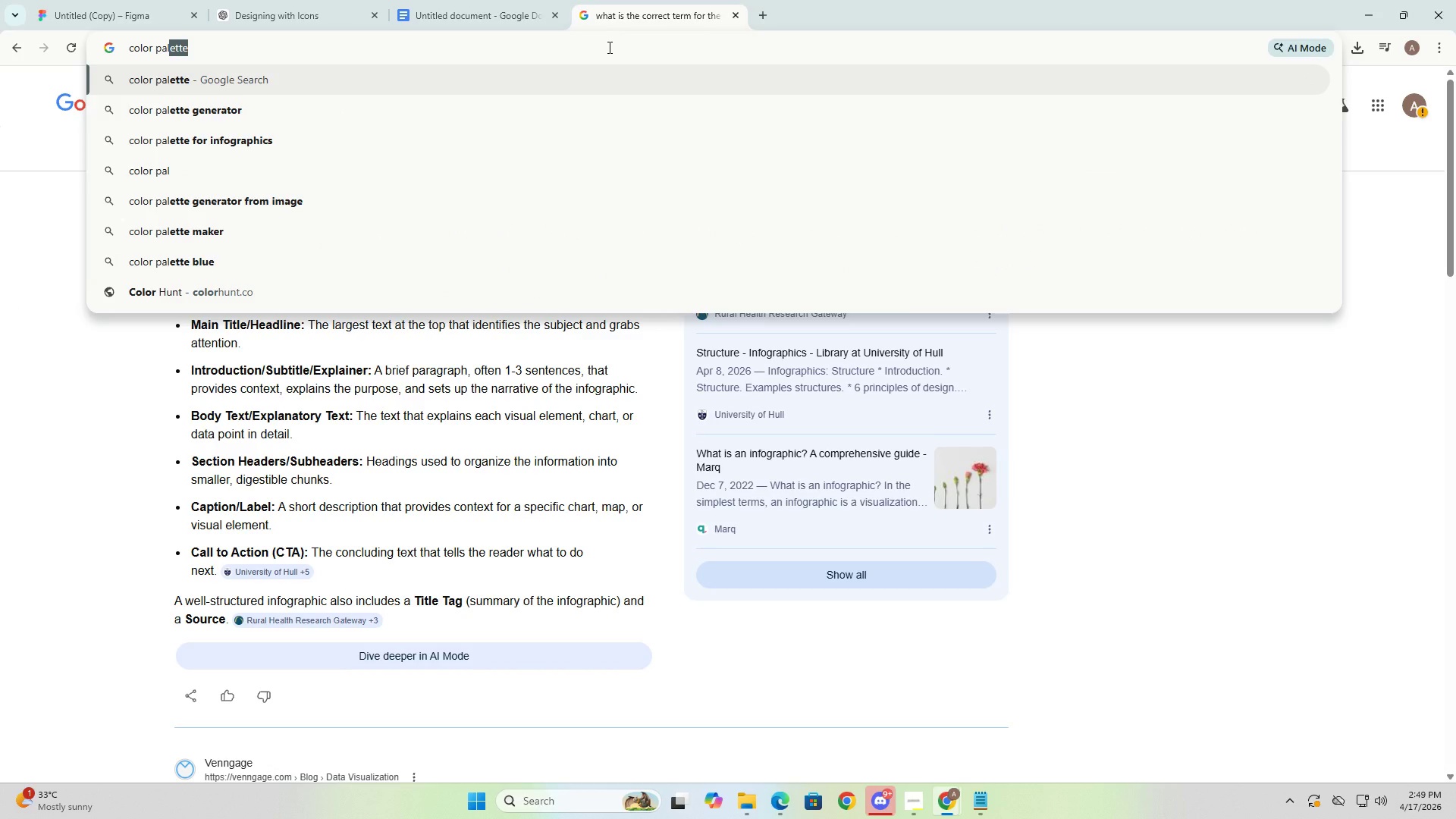 
key(Enter)
 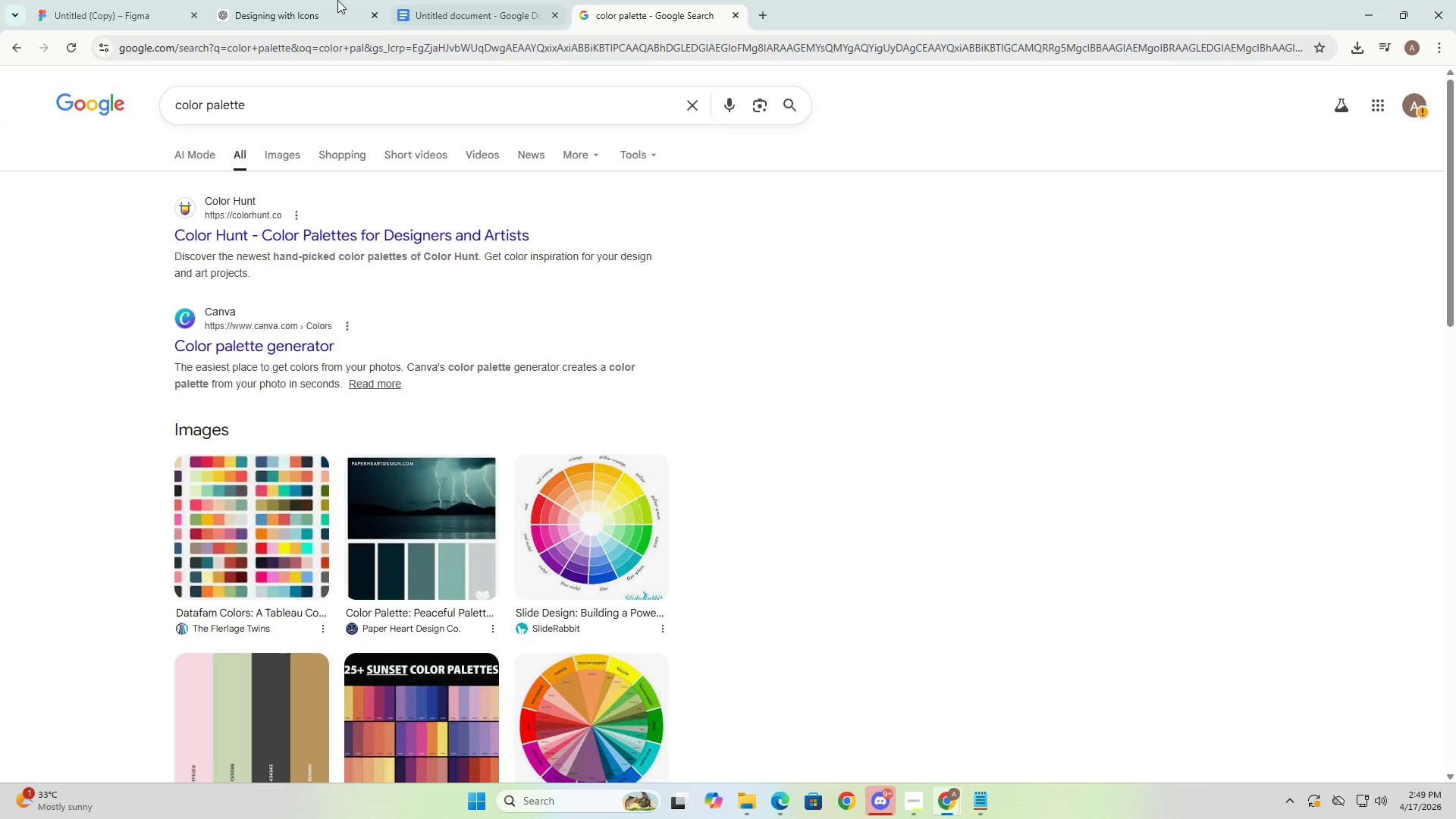 
key(Alt+AltLeft)
 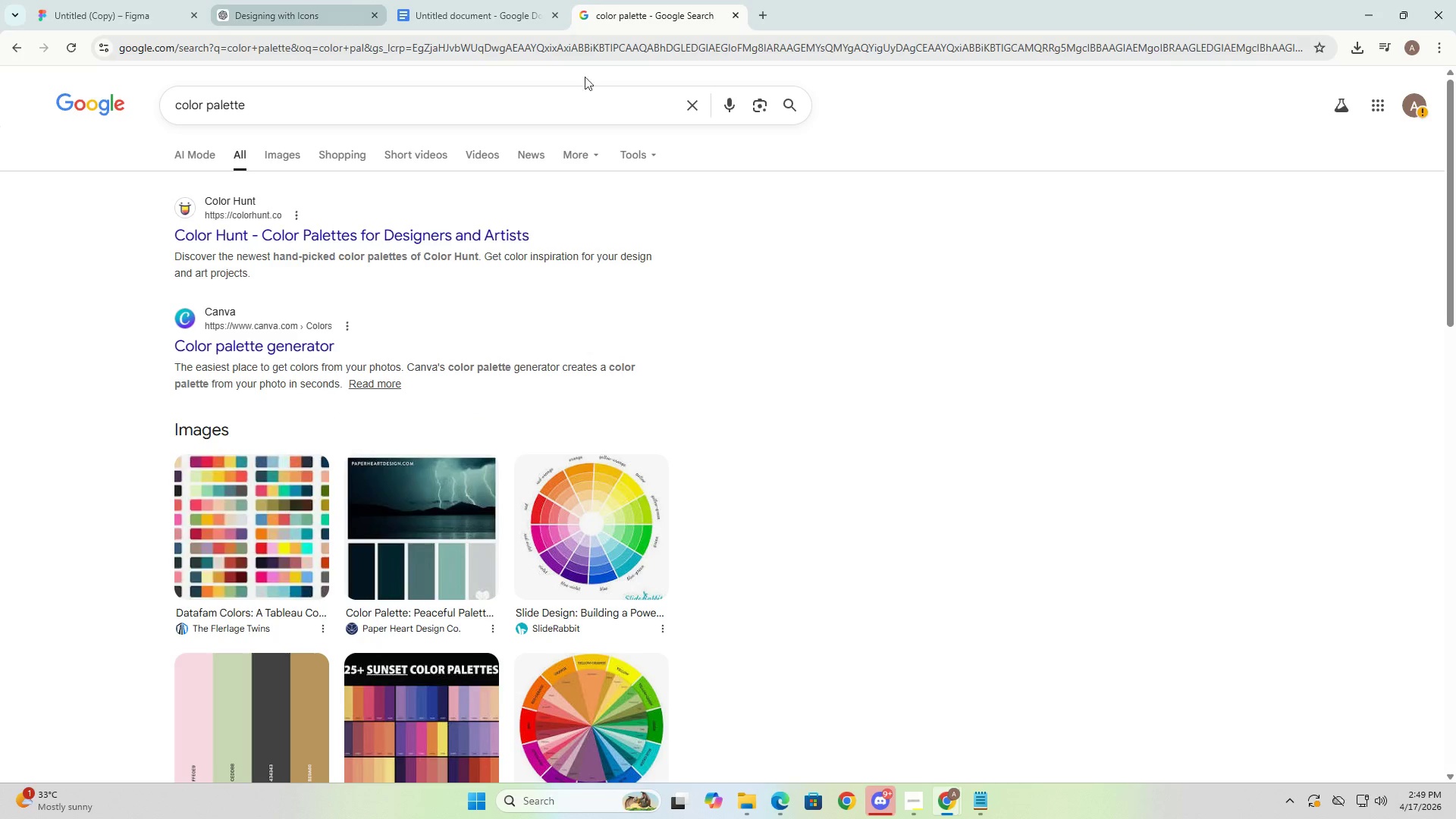 
key(Alt+Tab)
 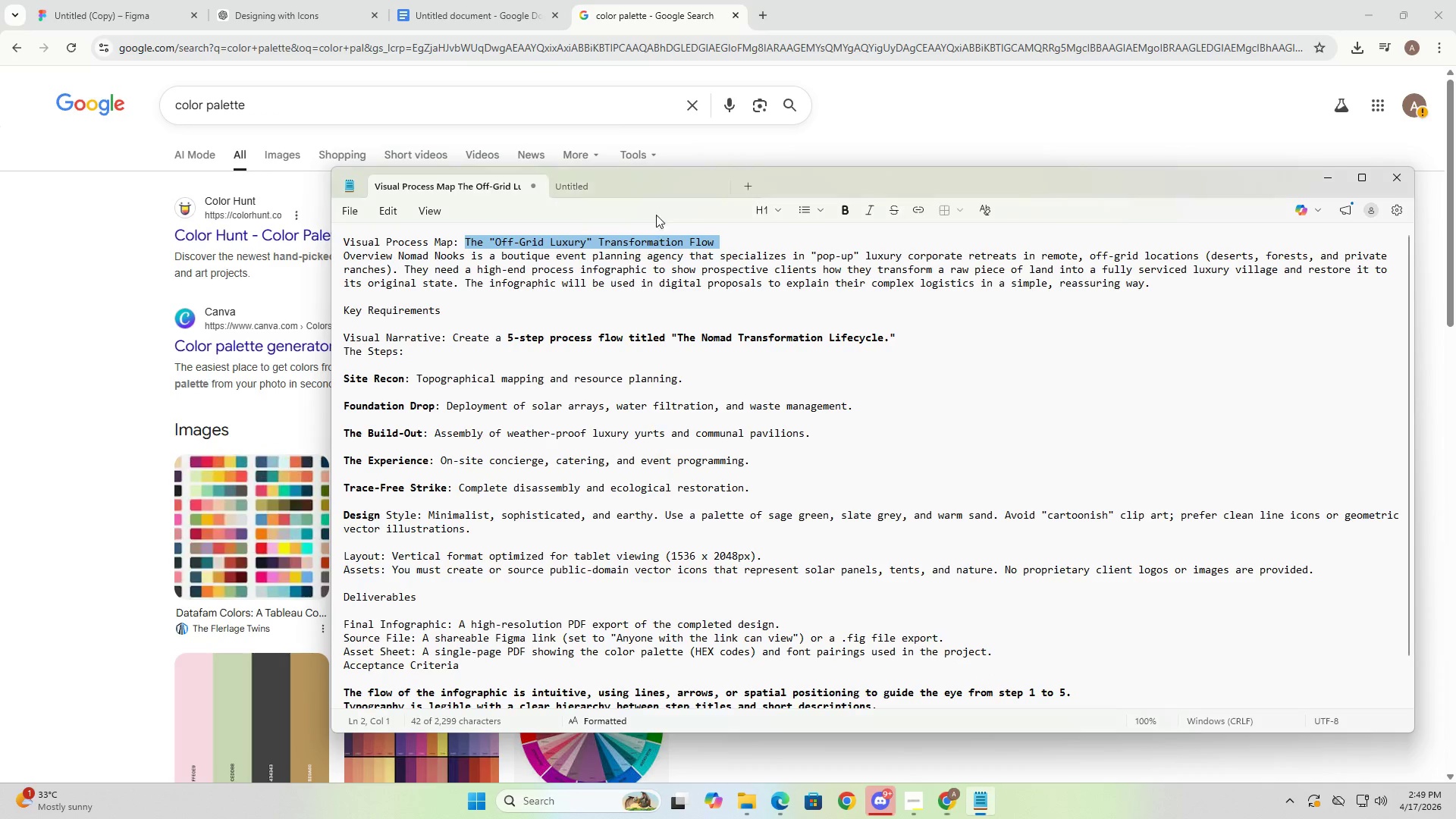 
key(Alt+AltLeft)
 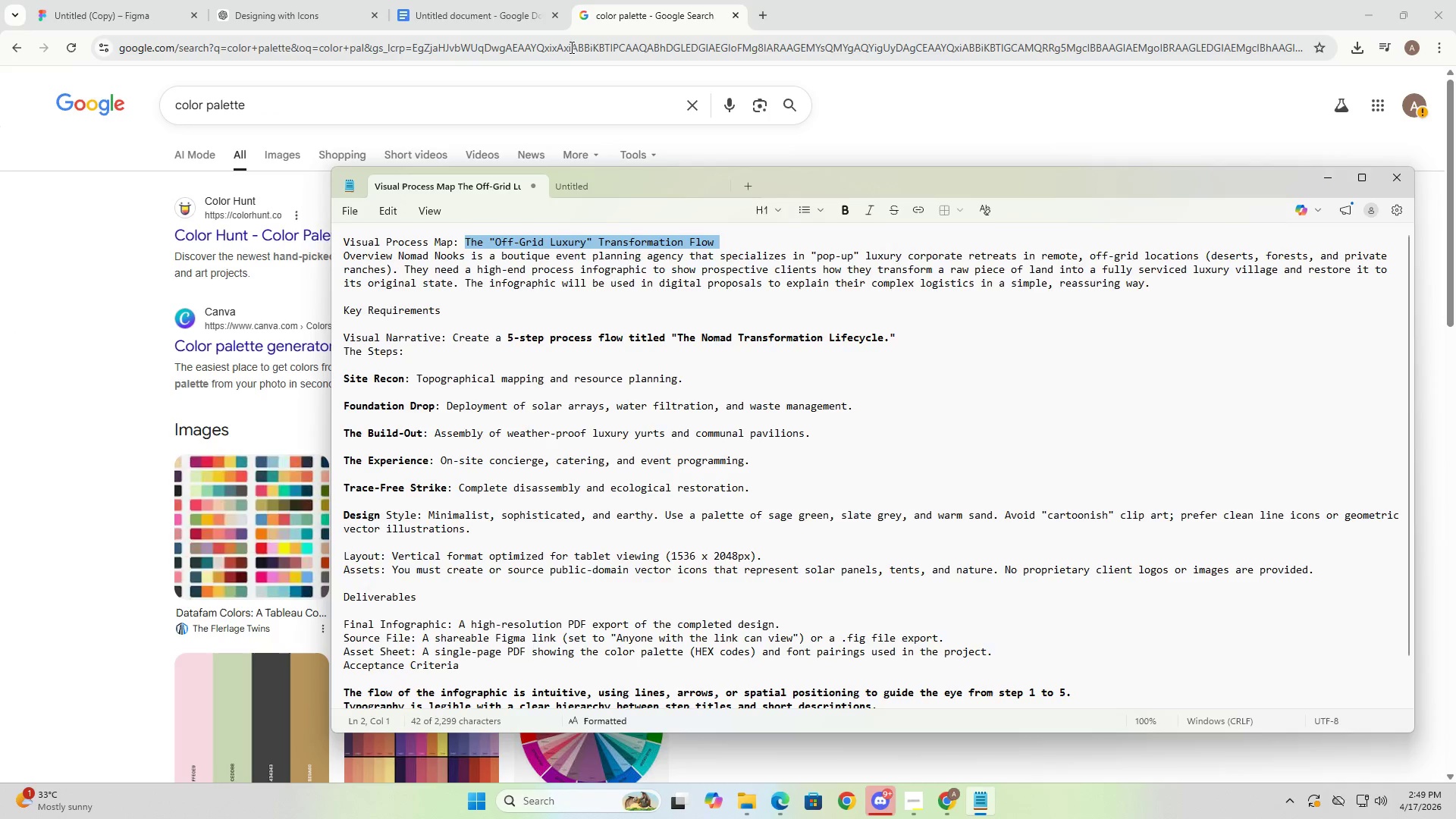 
key(Alt+Tab)
 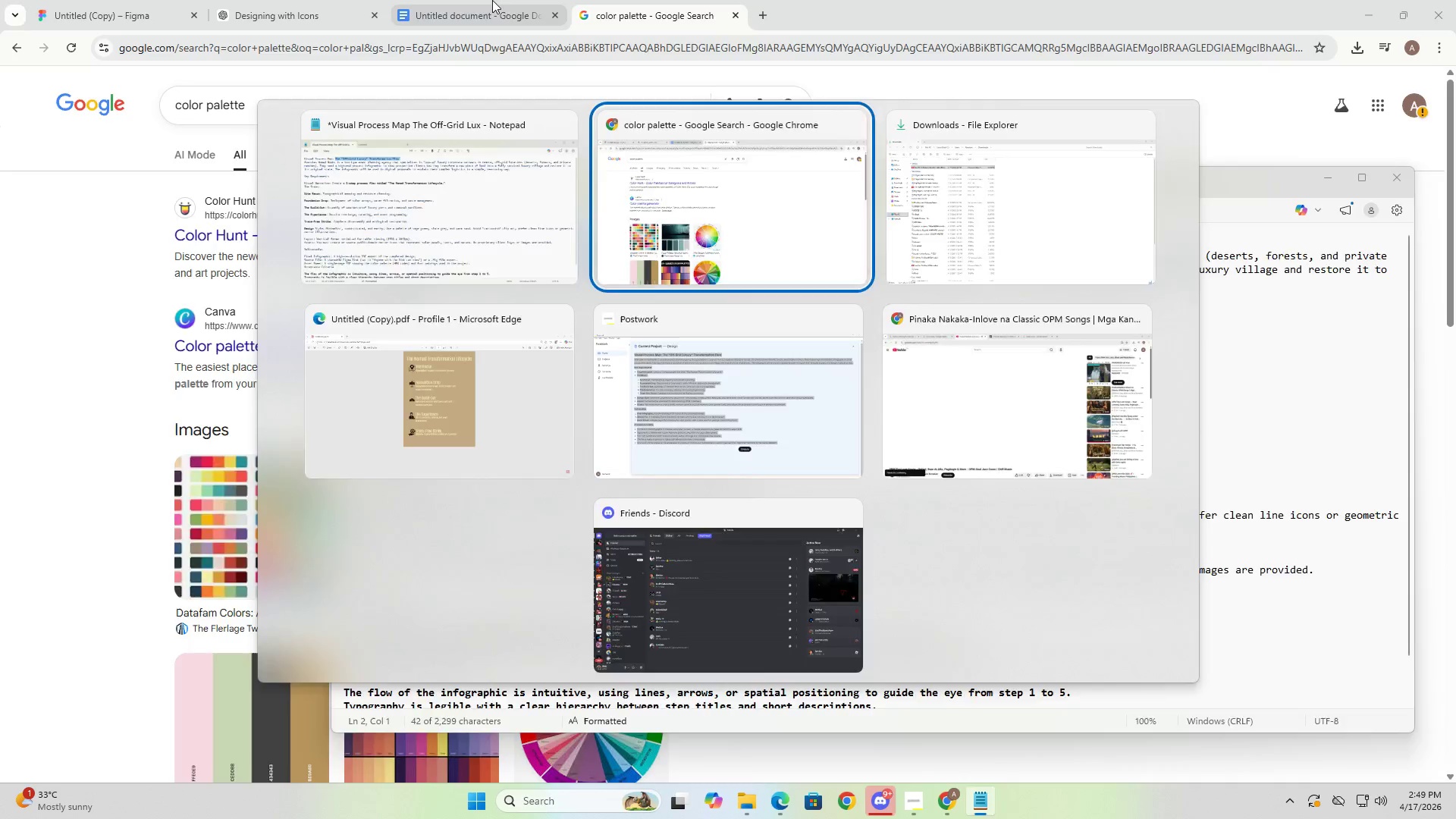 
left_click([488, 0])
 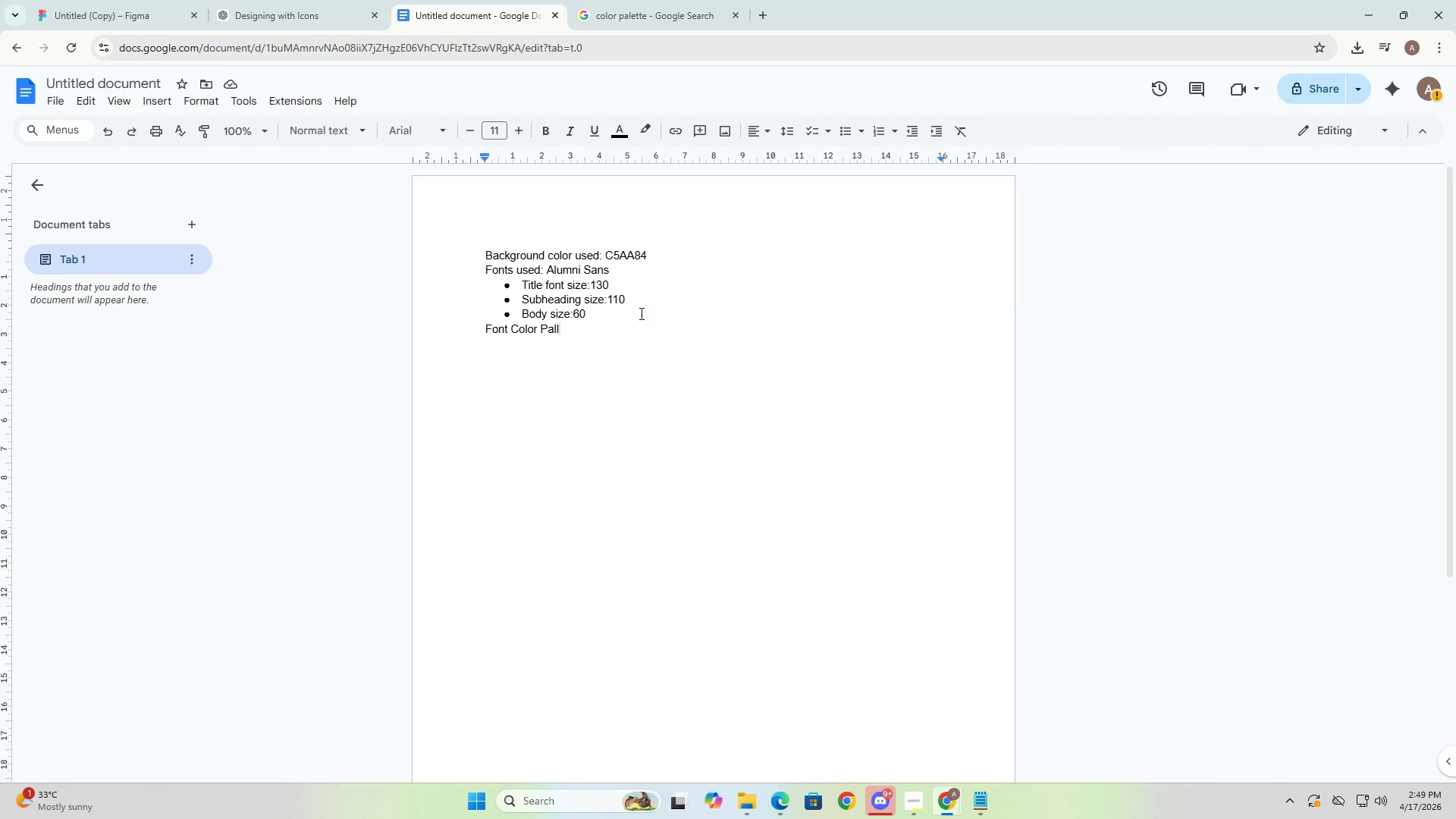 
type(ette)
 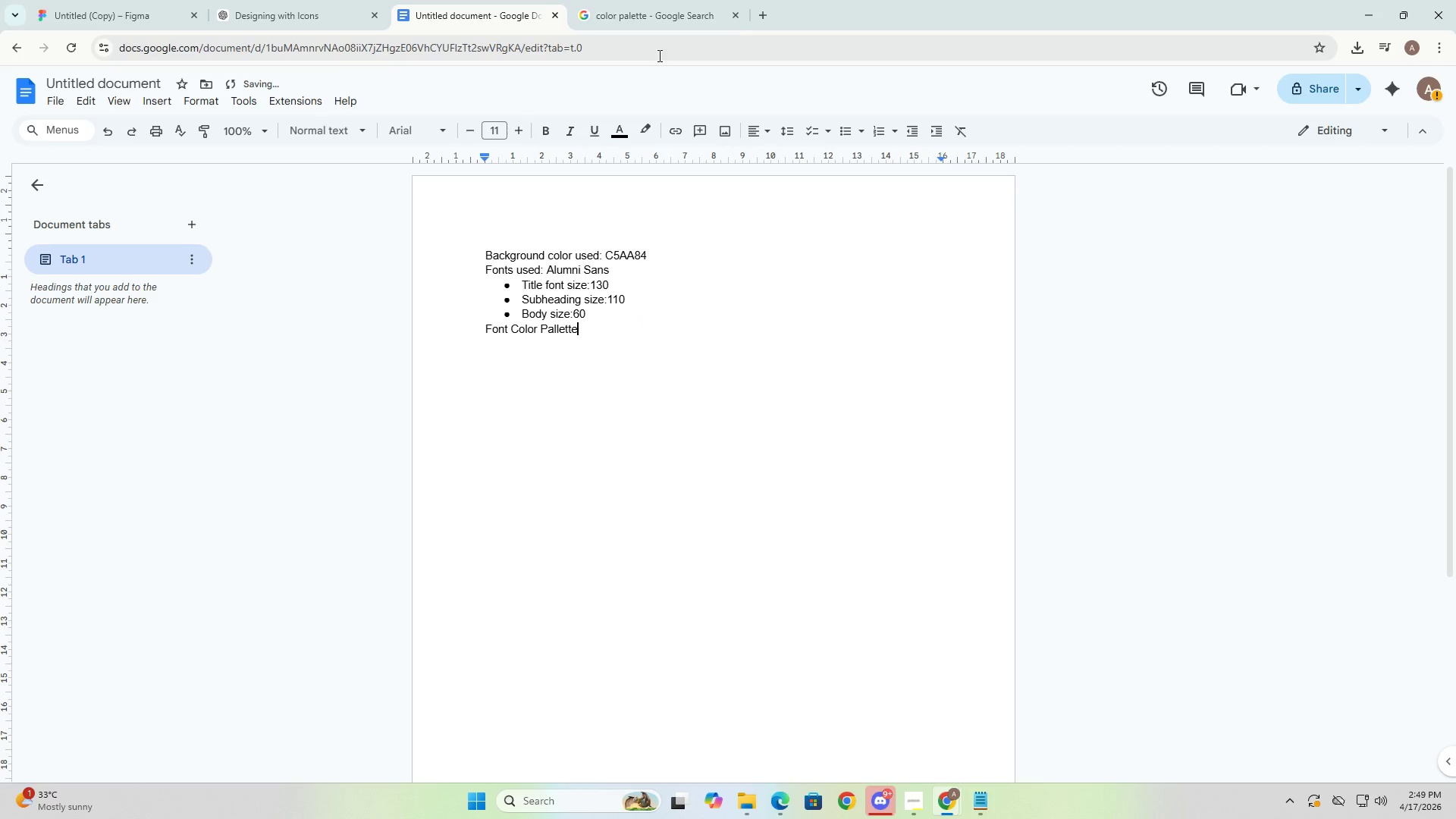 
left_click([657, 0])
 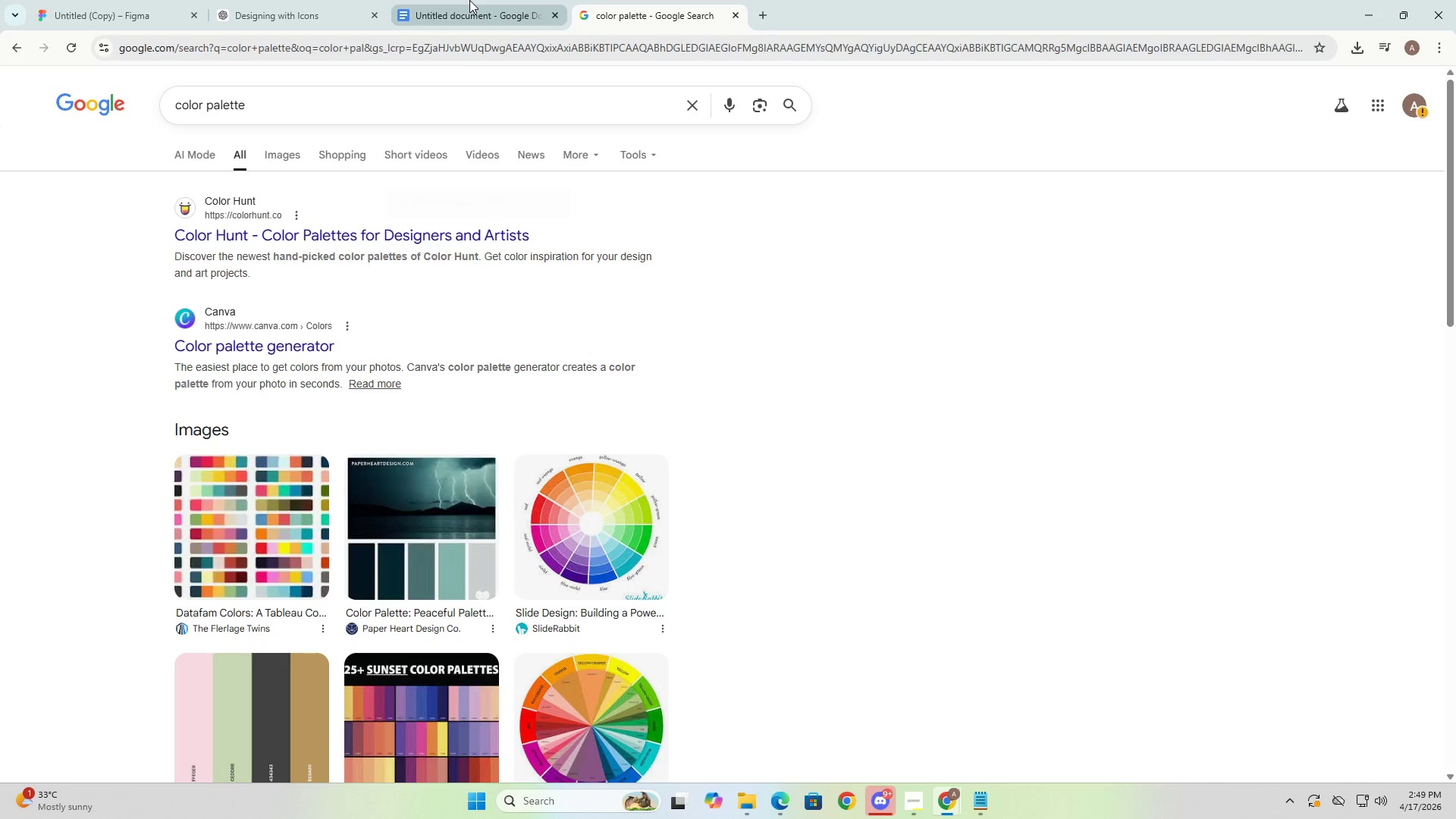 
left_click([469, 0])
 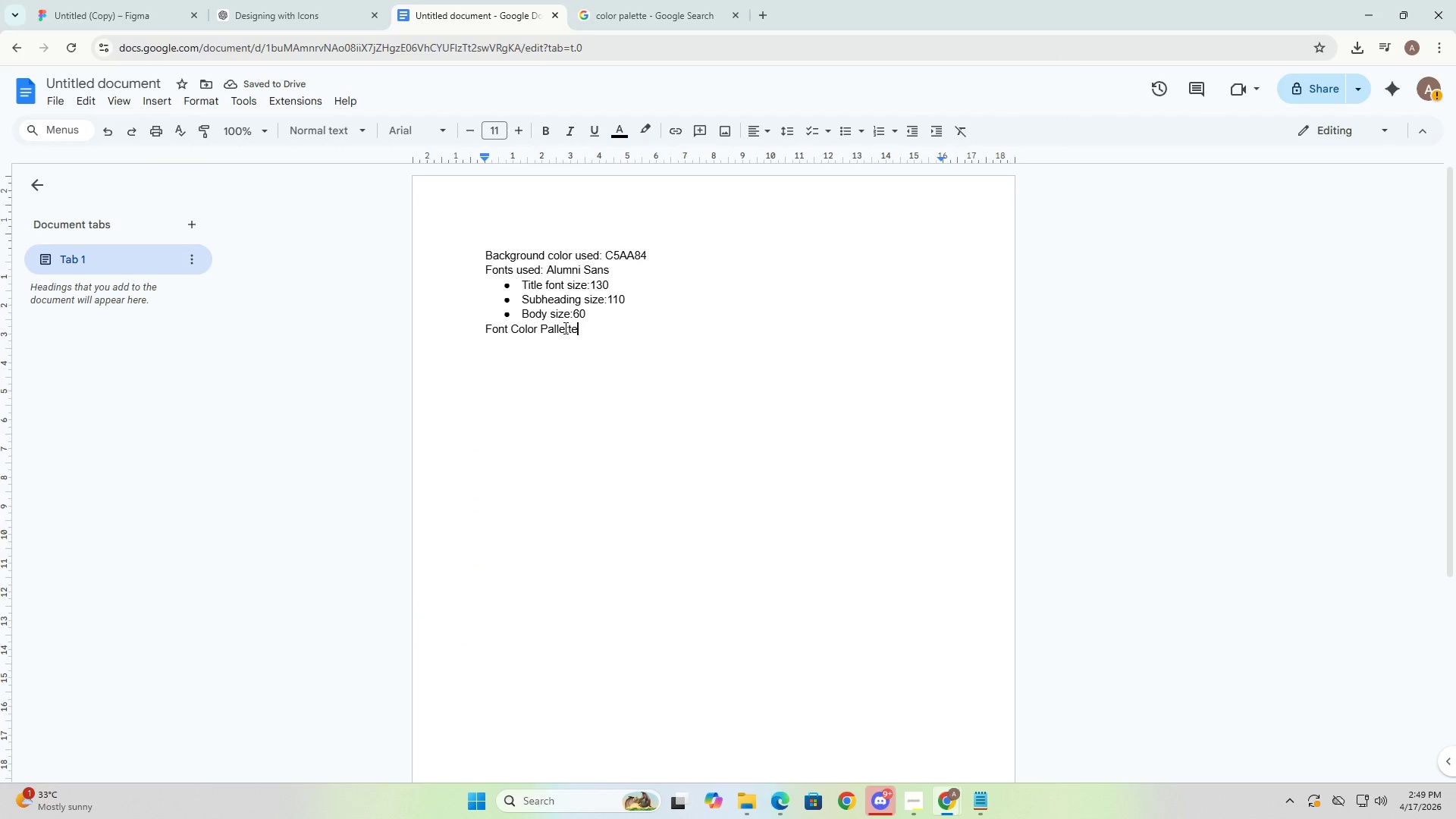 
left_click([553, 335])
 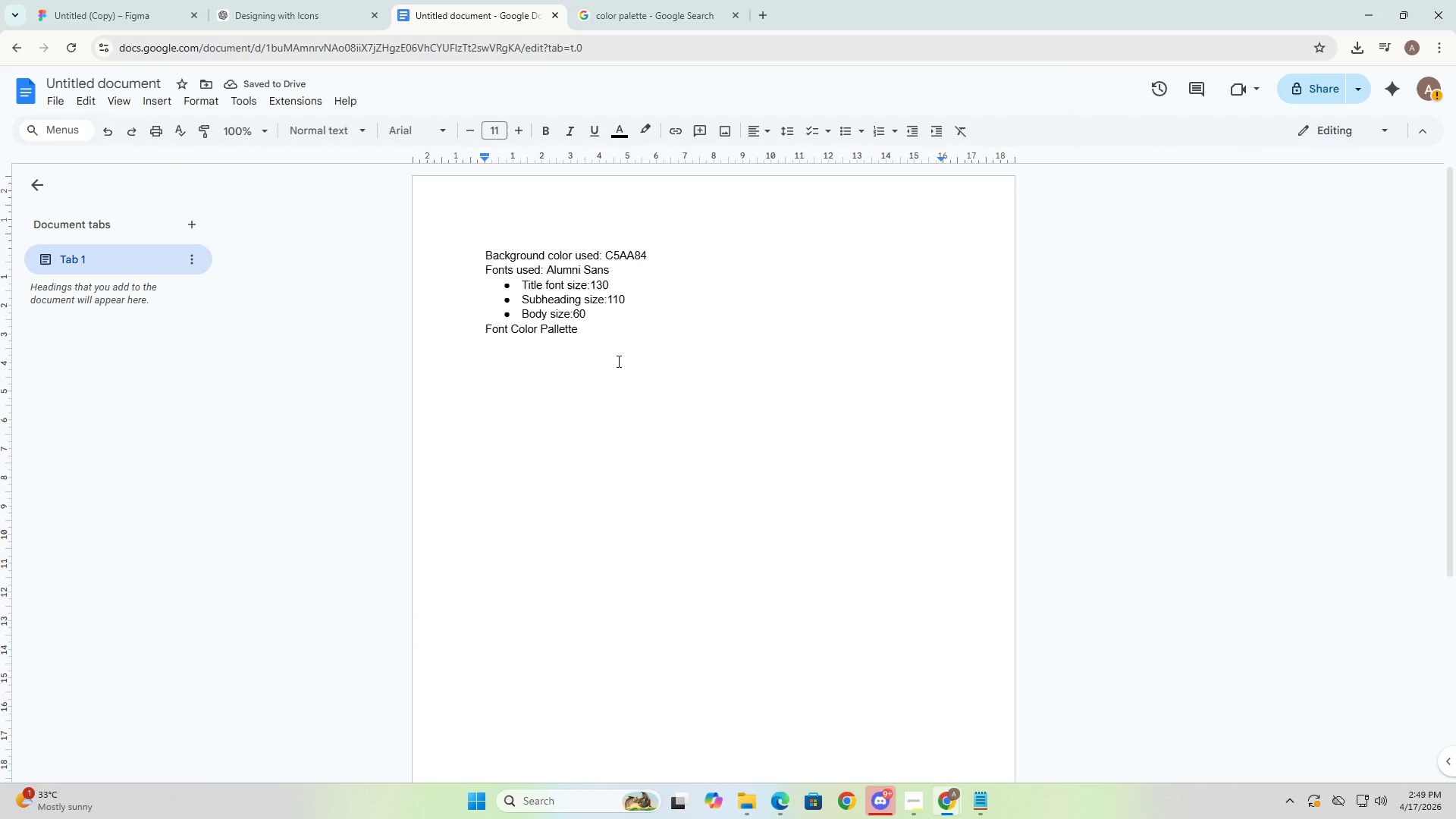 
key(ArrowRight)
 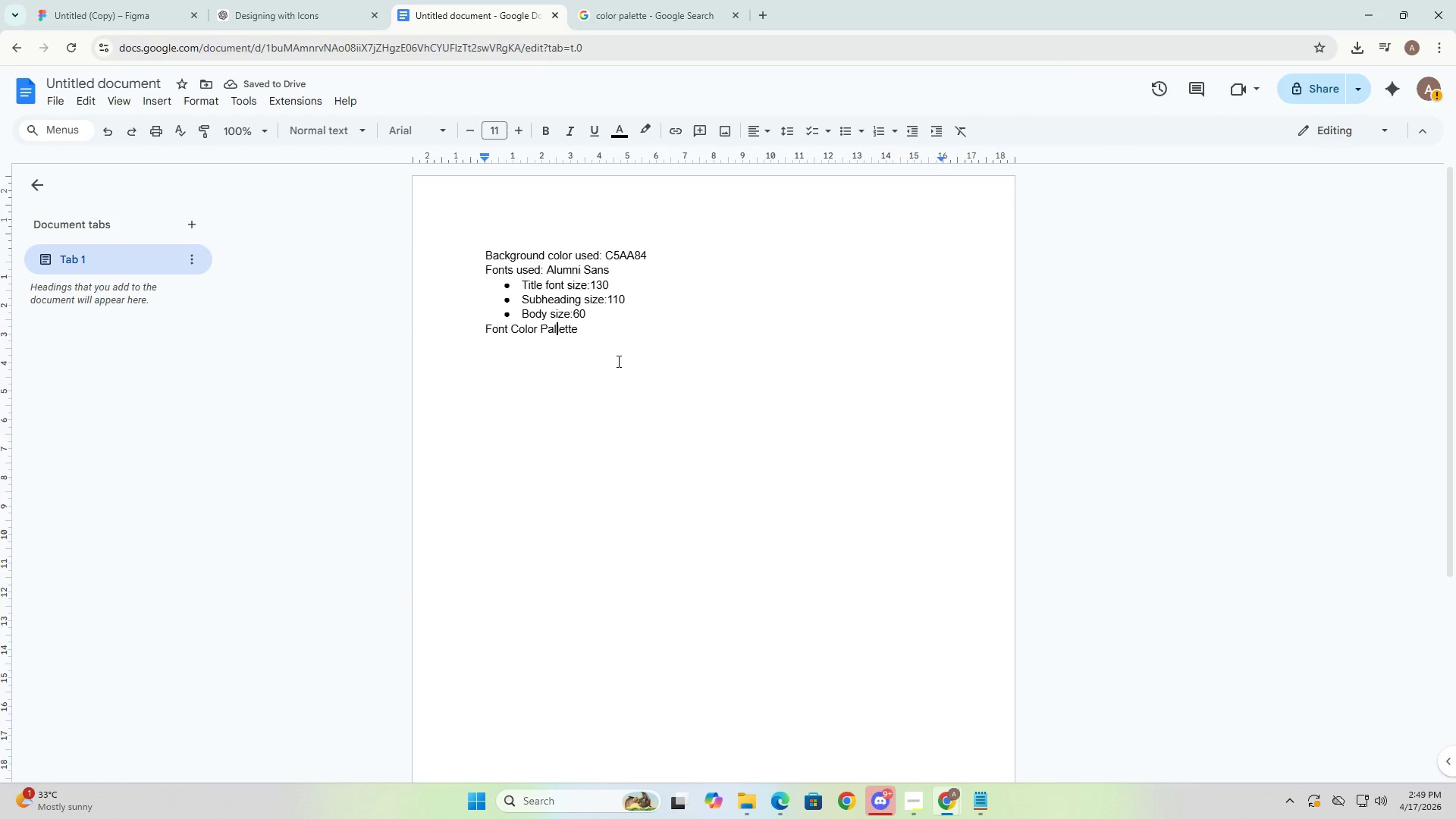 
key(Backspace)
 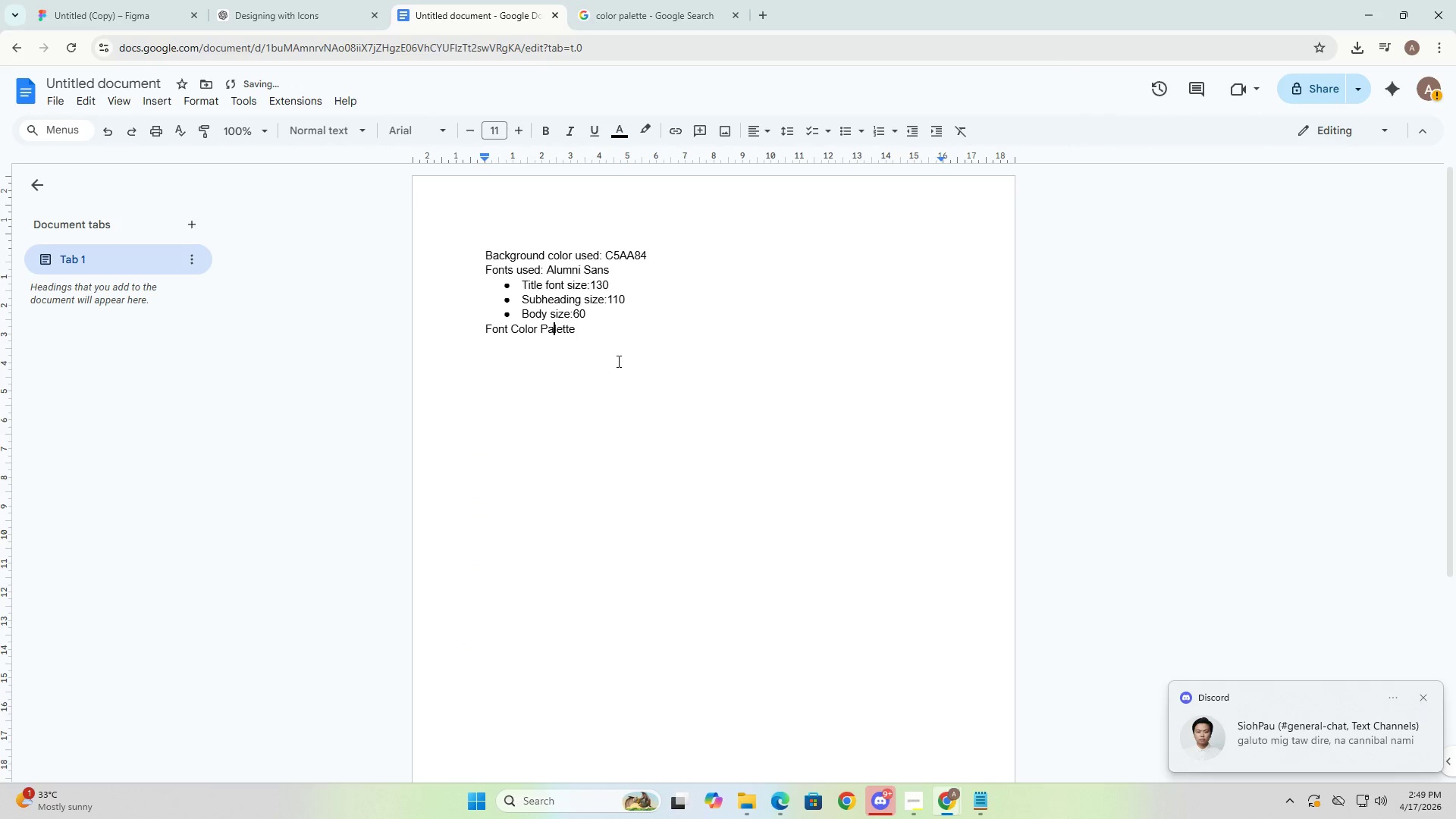 
hold_key(key=ArrowRight, duration=0.62)
 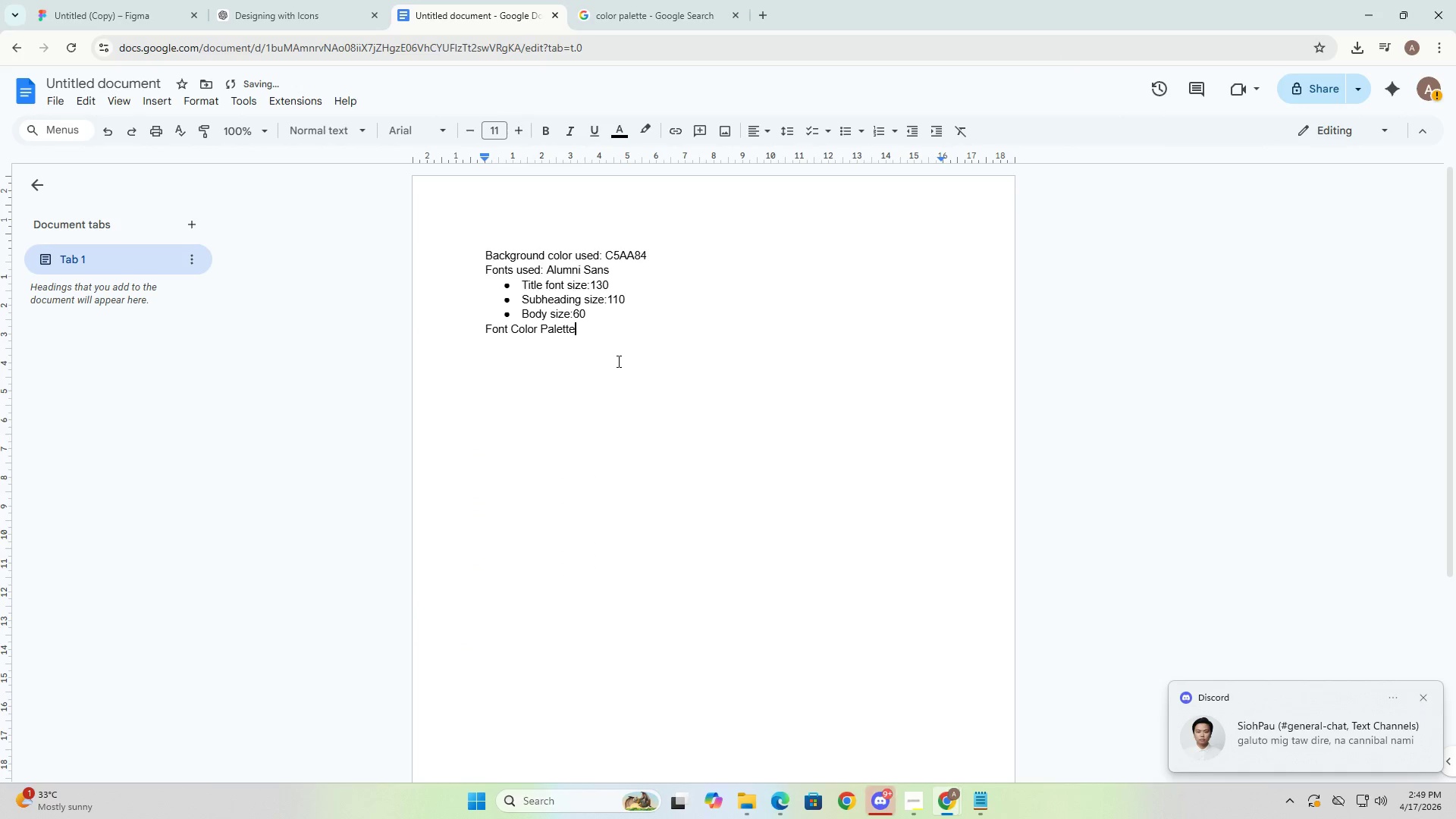 
key(Shift+Semicolon)
 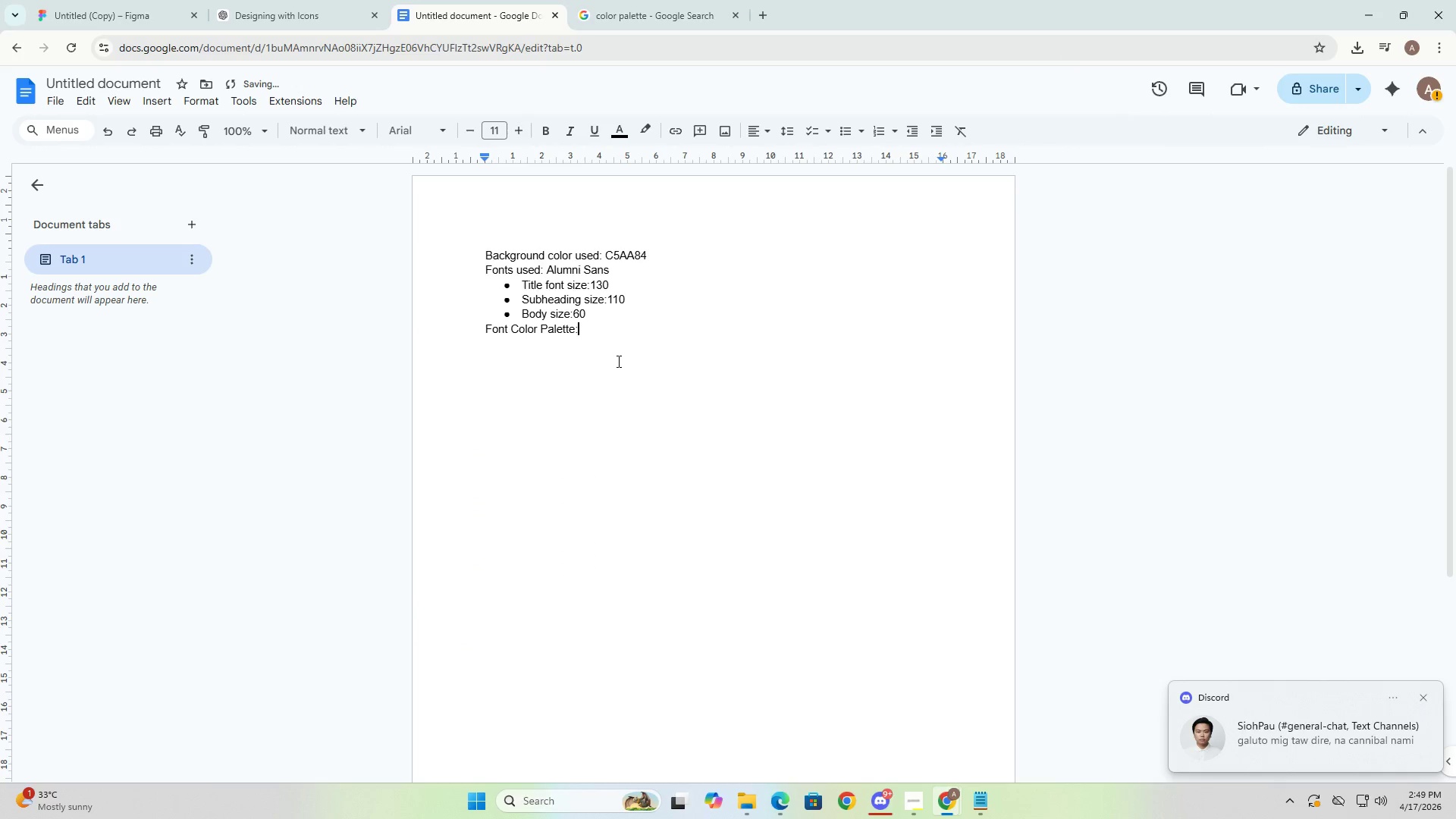 
key(Alt+AltLeft)
 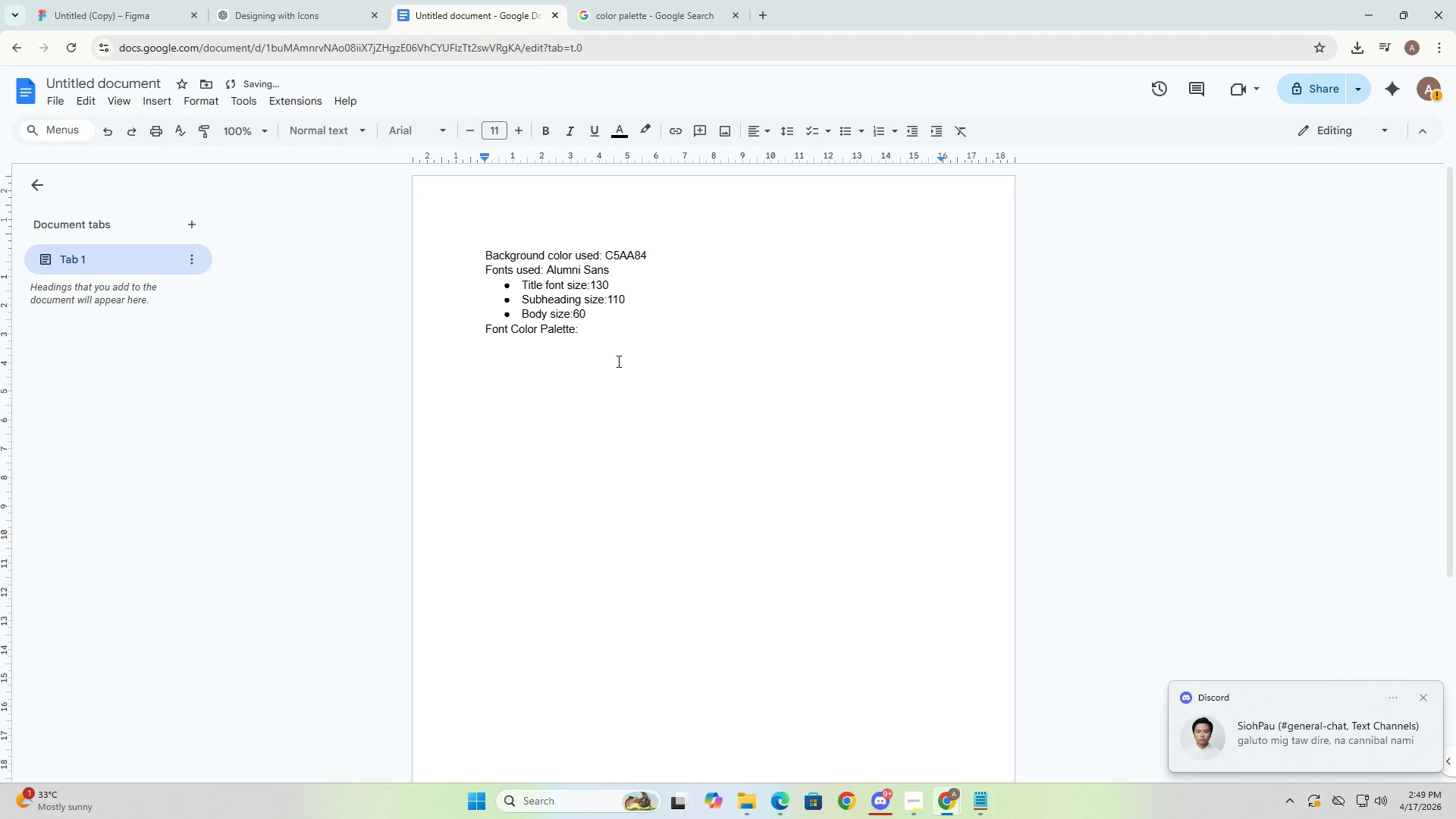 
key(Alt+Tab)
 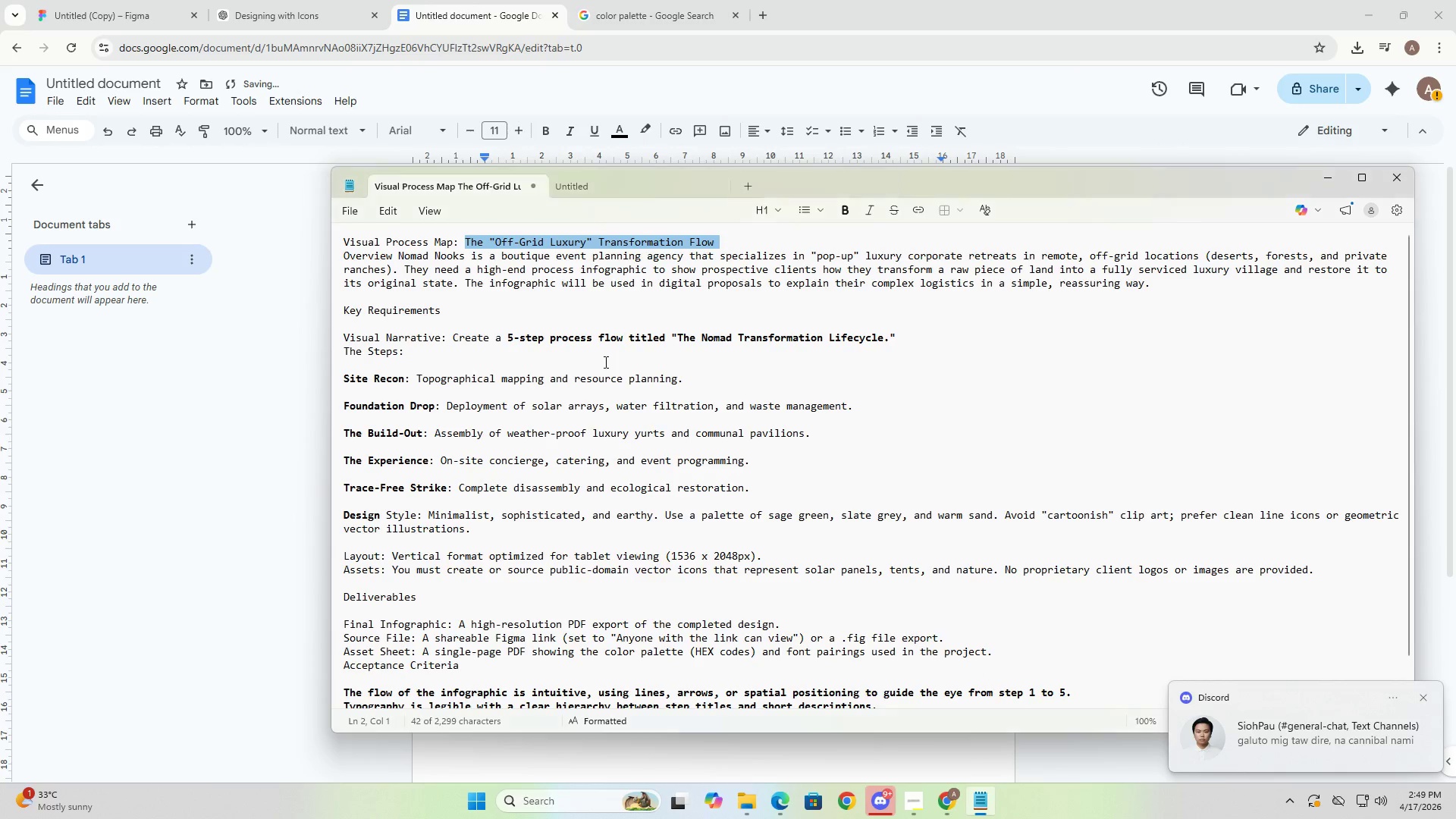 
key(Alt+AltLeft)
 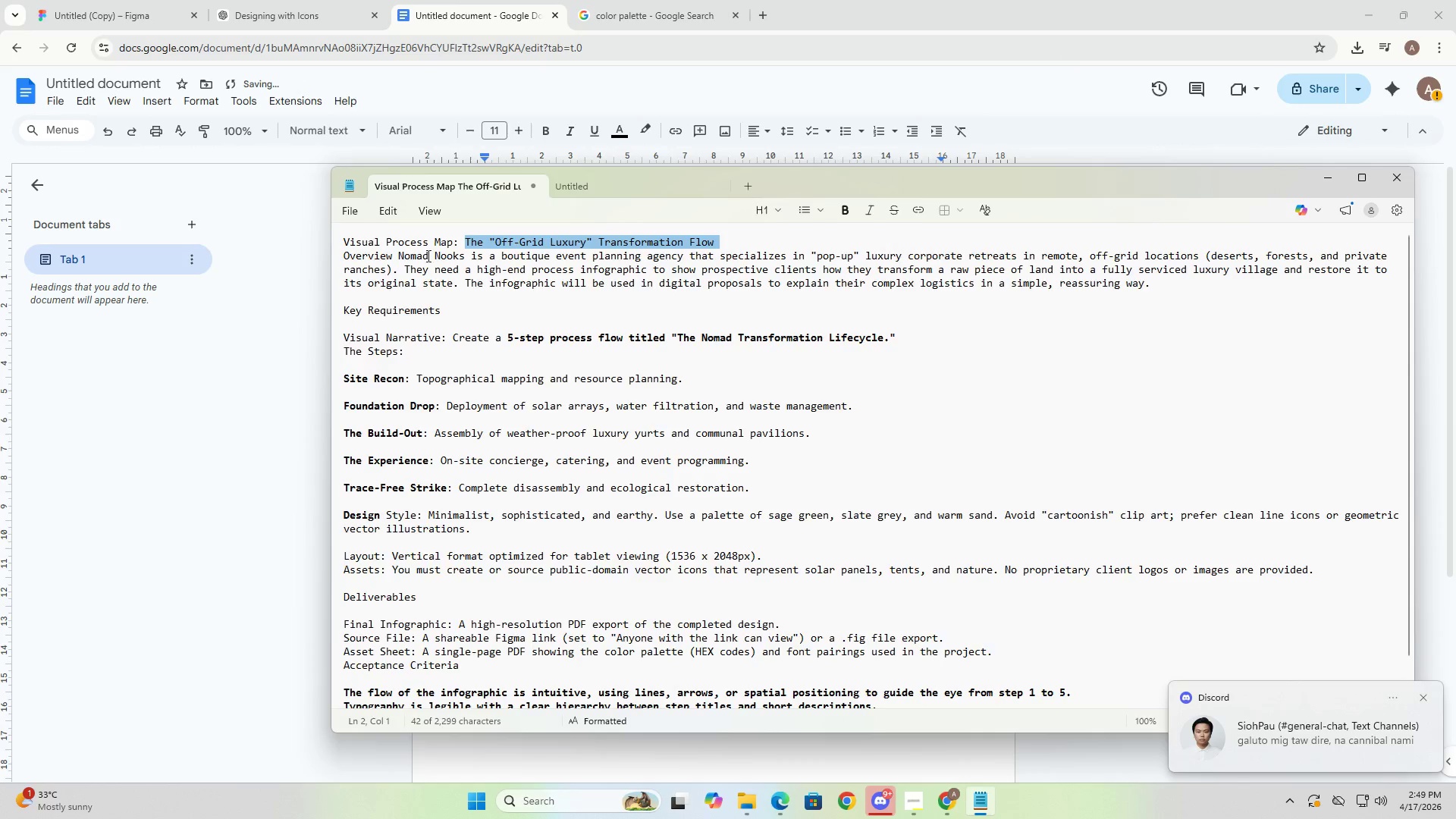 
key(Alt+Tab)
 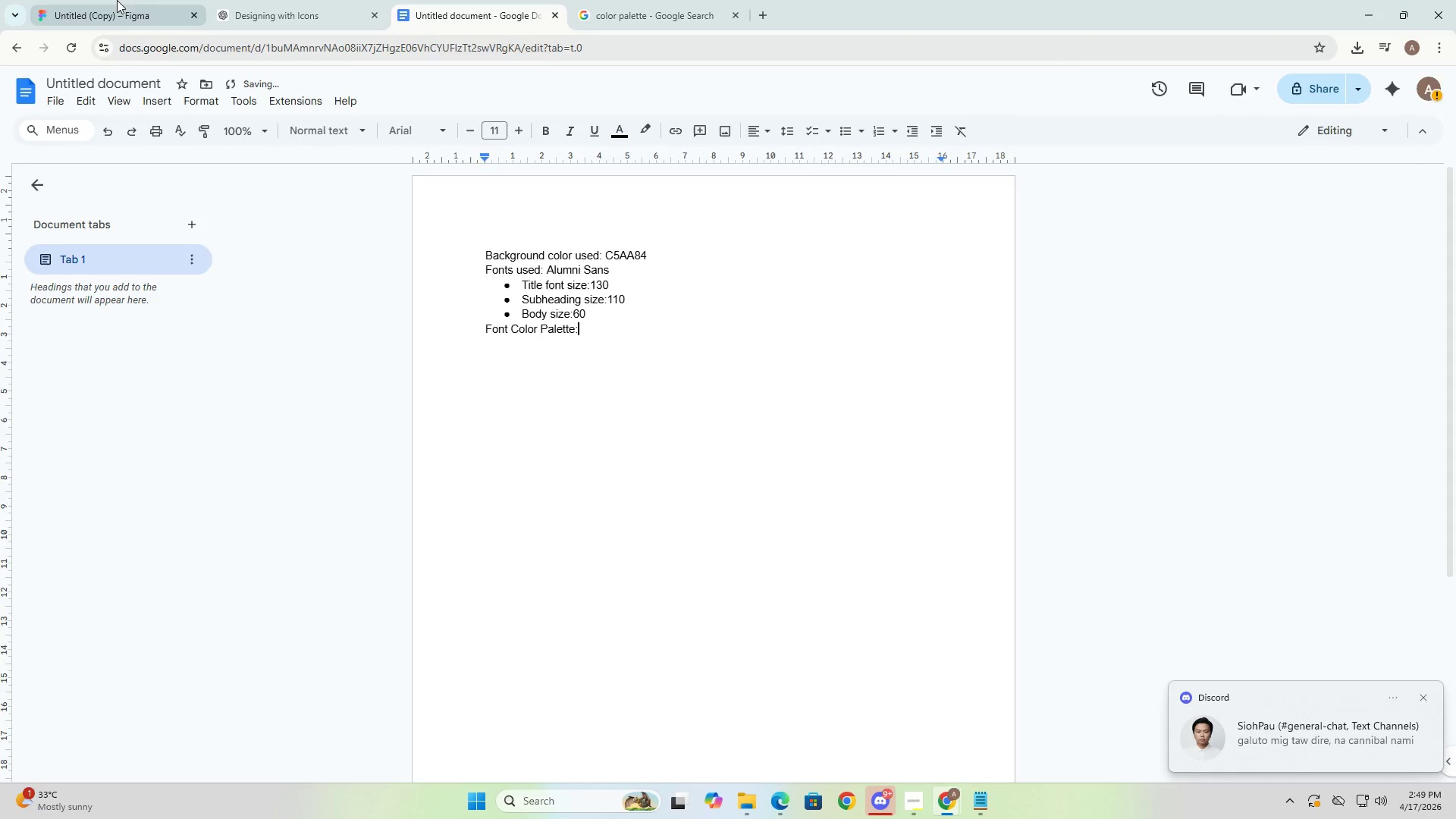 
left_click([111, 0])
 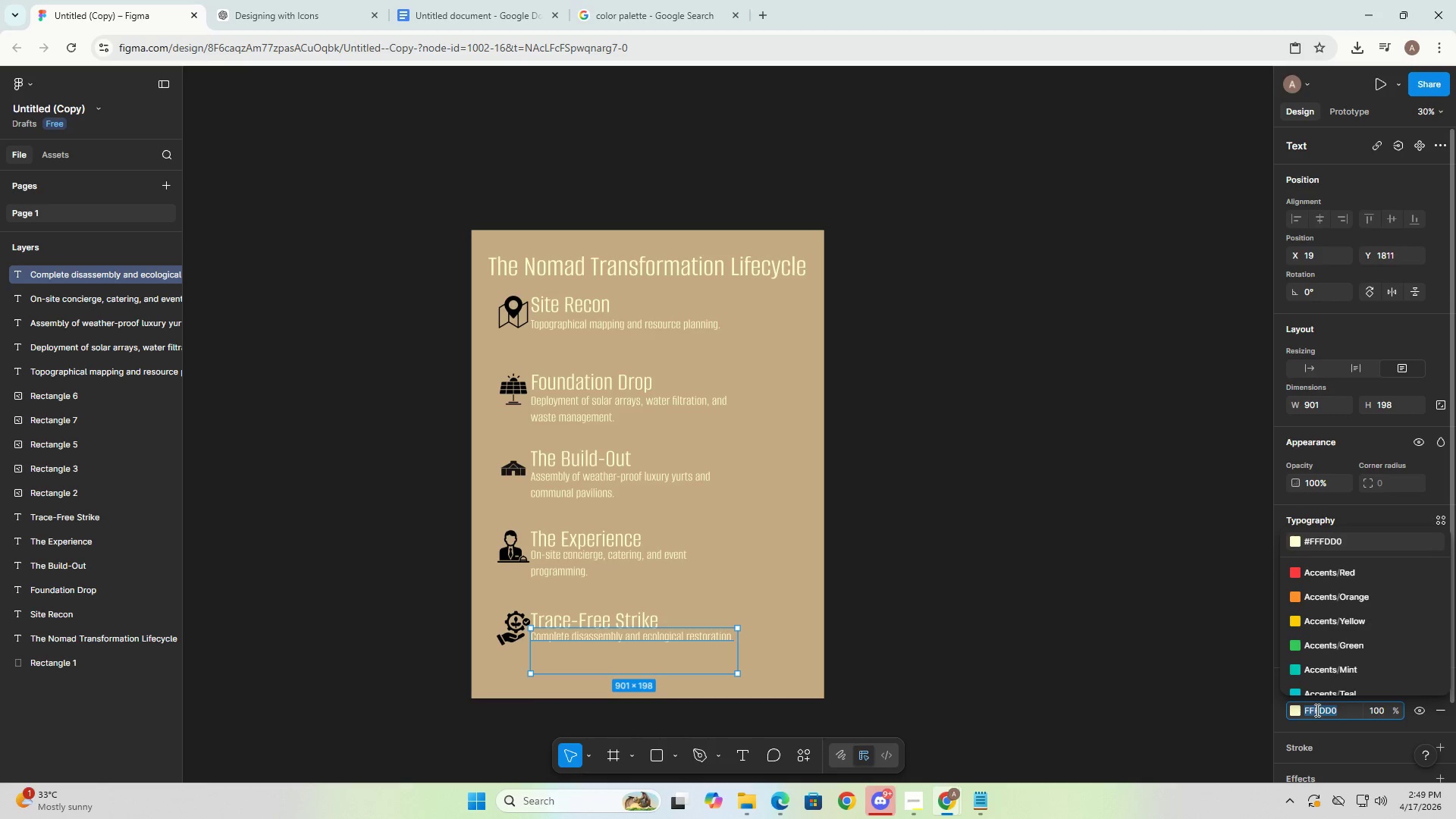 
key(Control+C)
 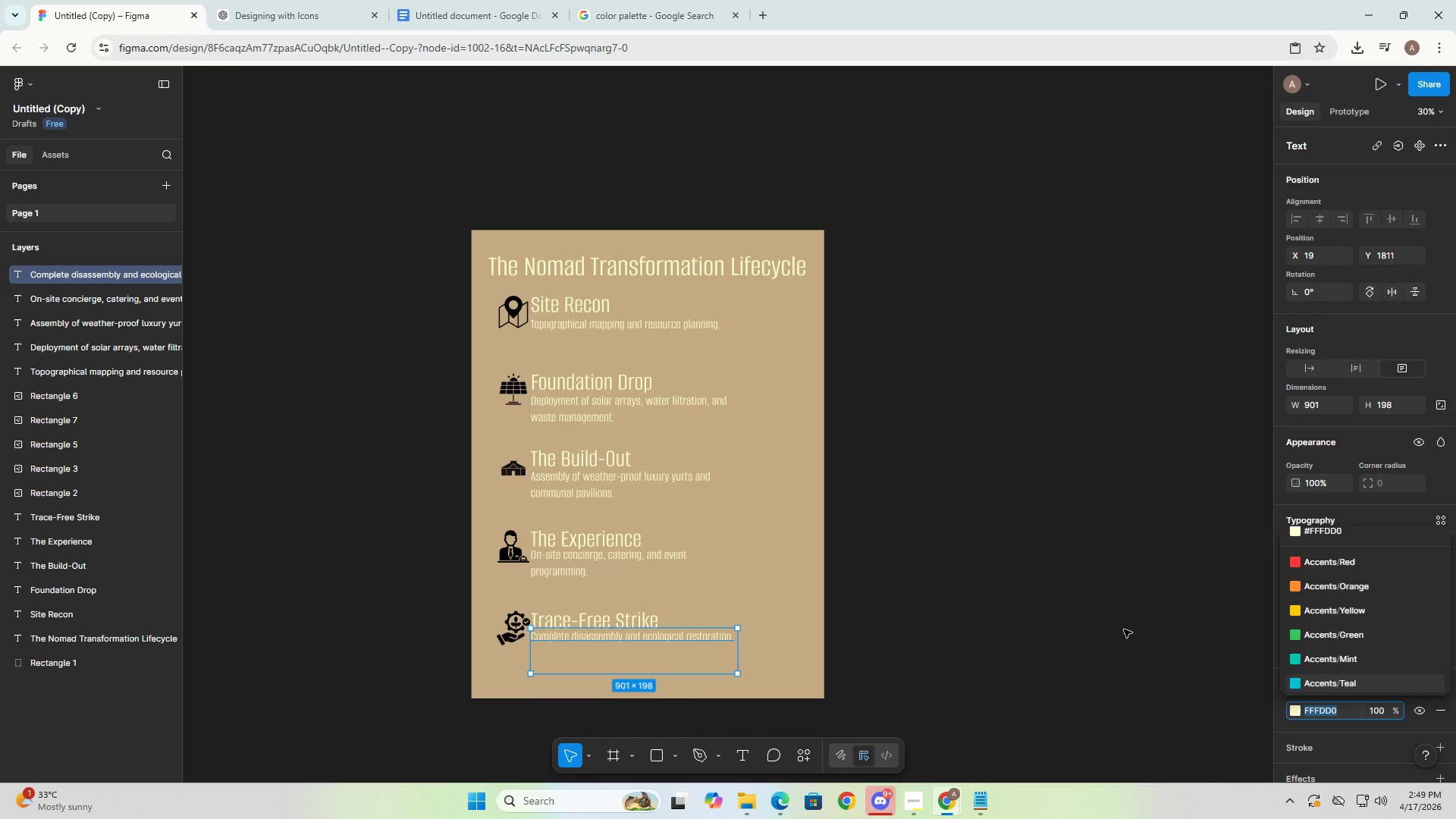 
key(Control+C)
 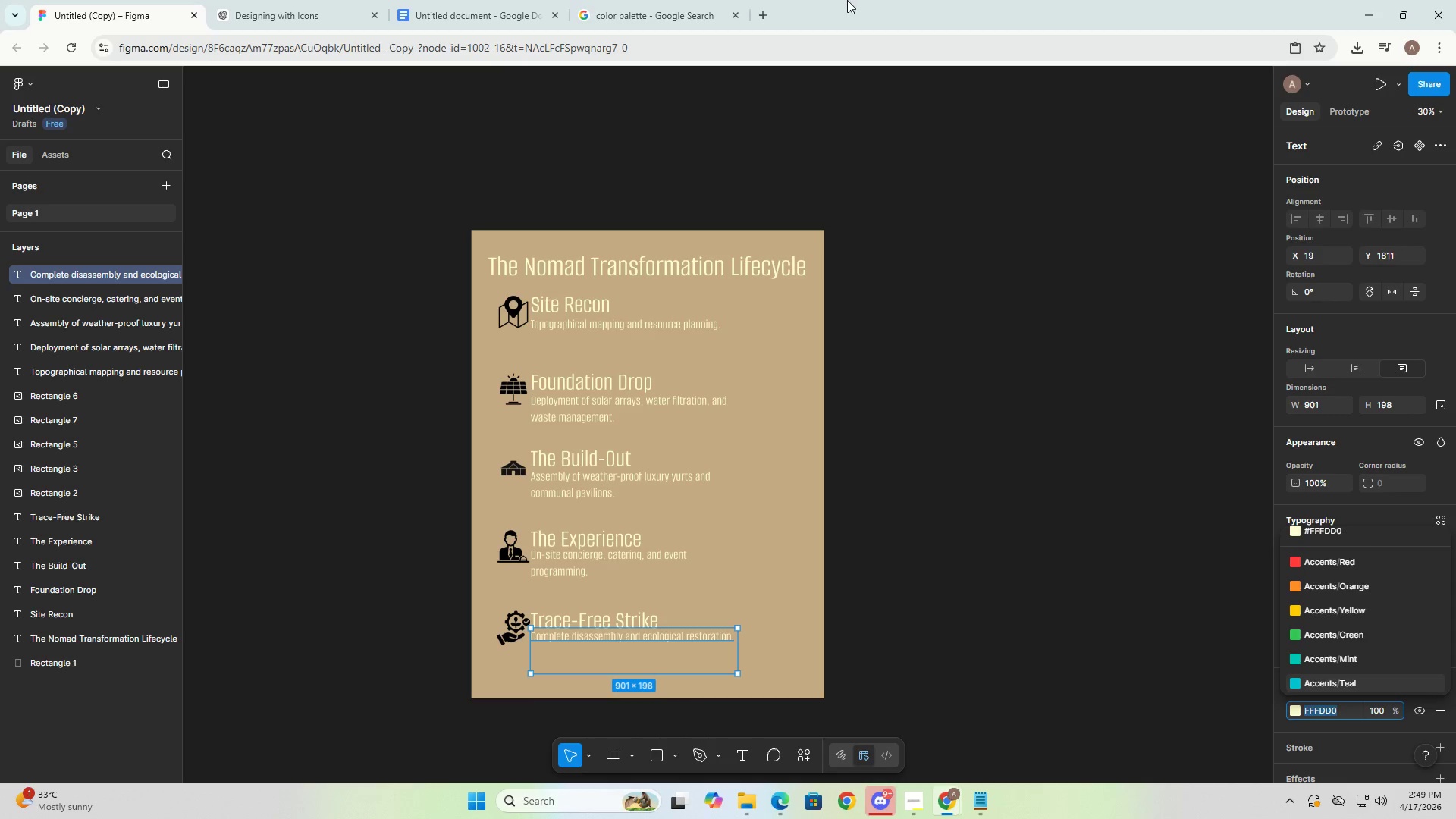 
left_click([702, 0])
 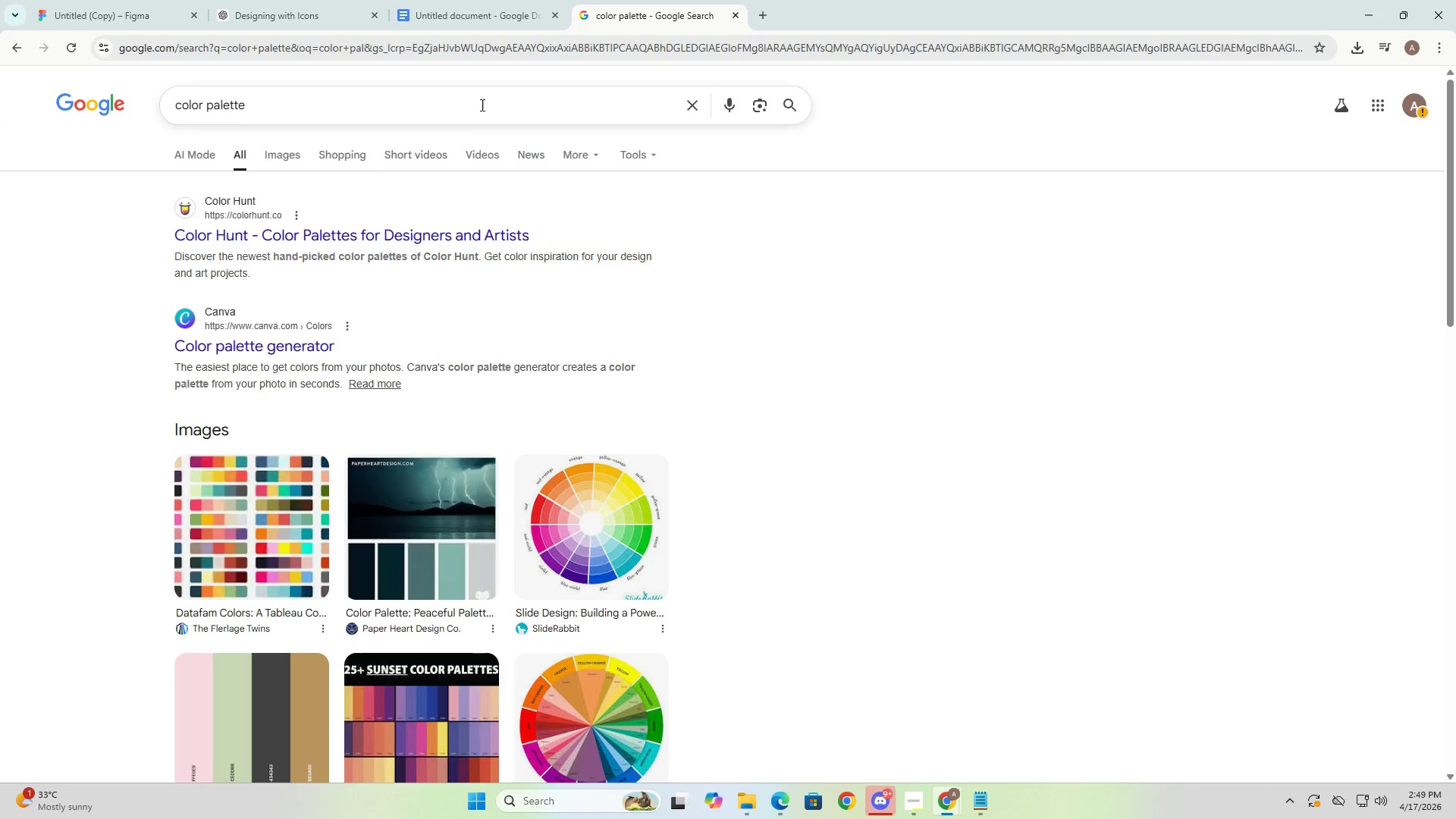 
left_click([493, 0])
 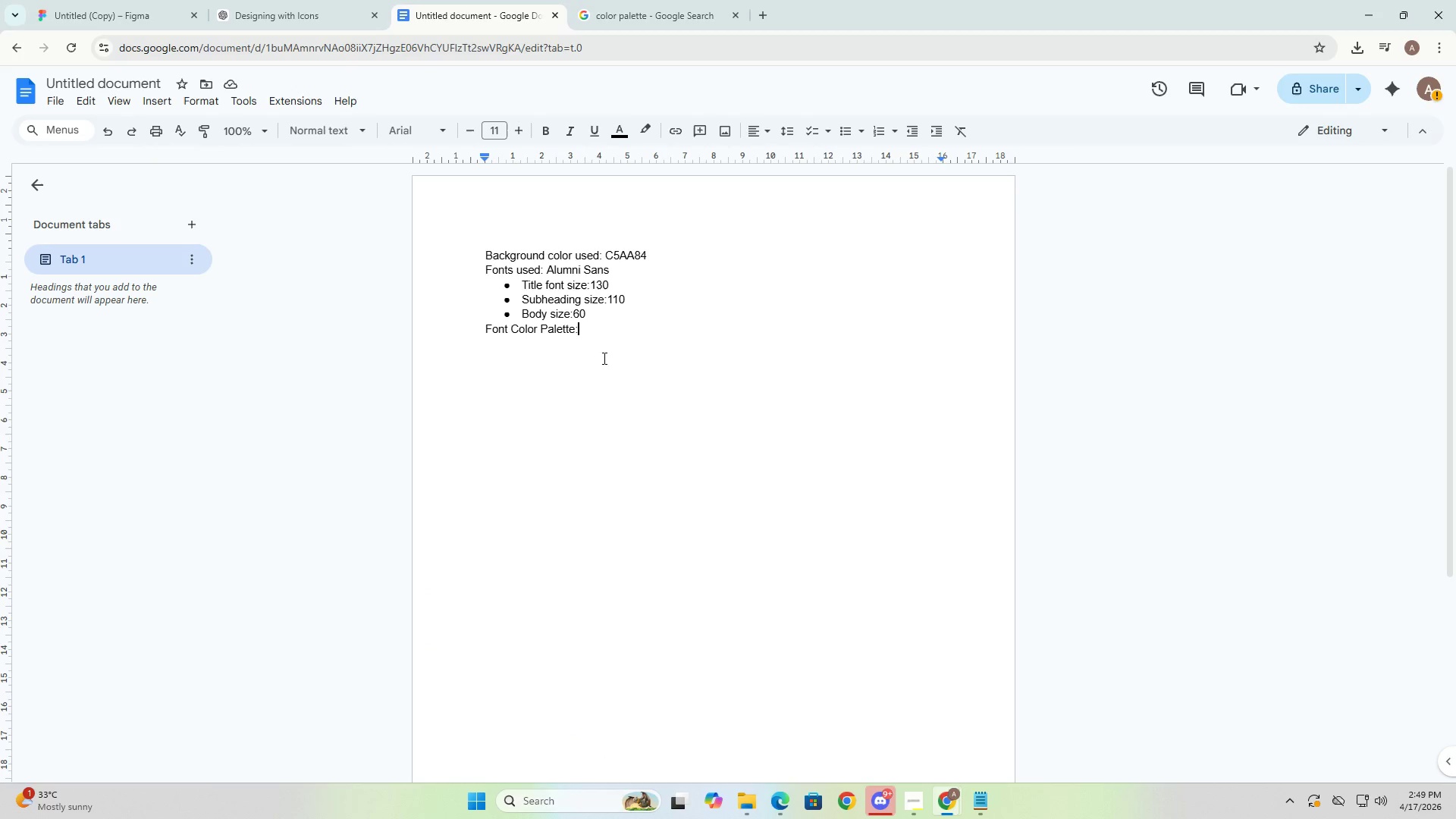 
key(Control+ControlLeft)
 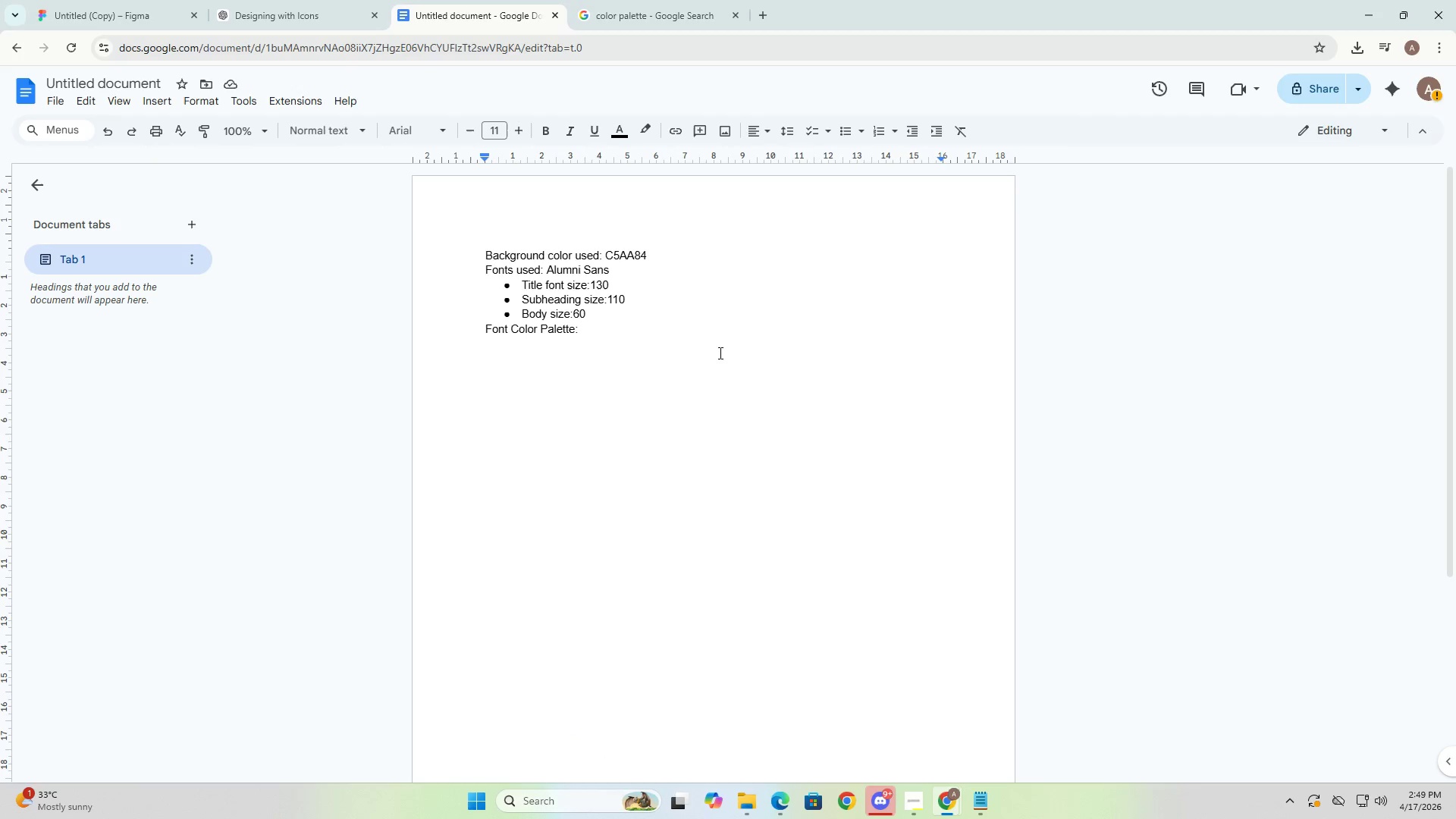 
key(Control+V)
 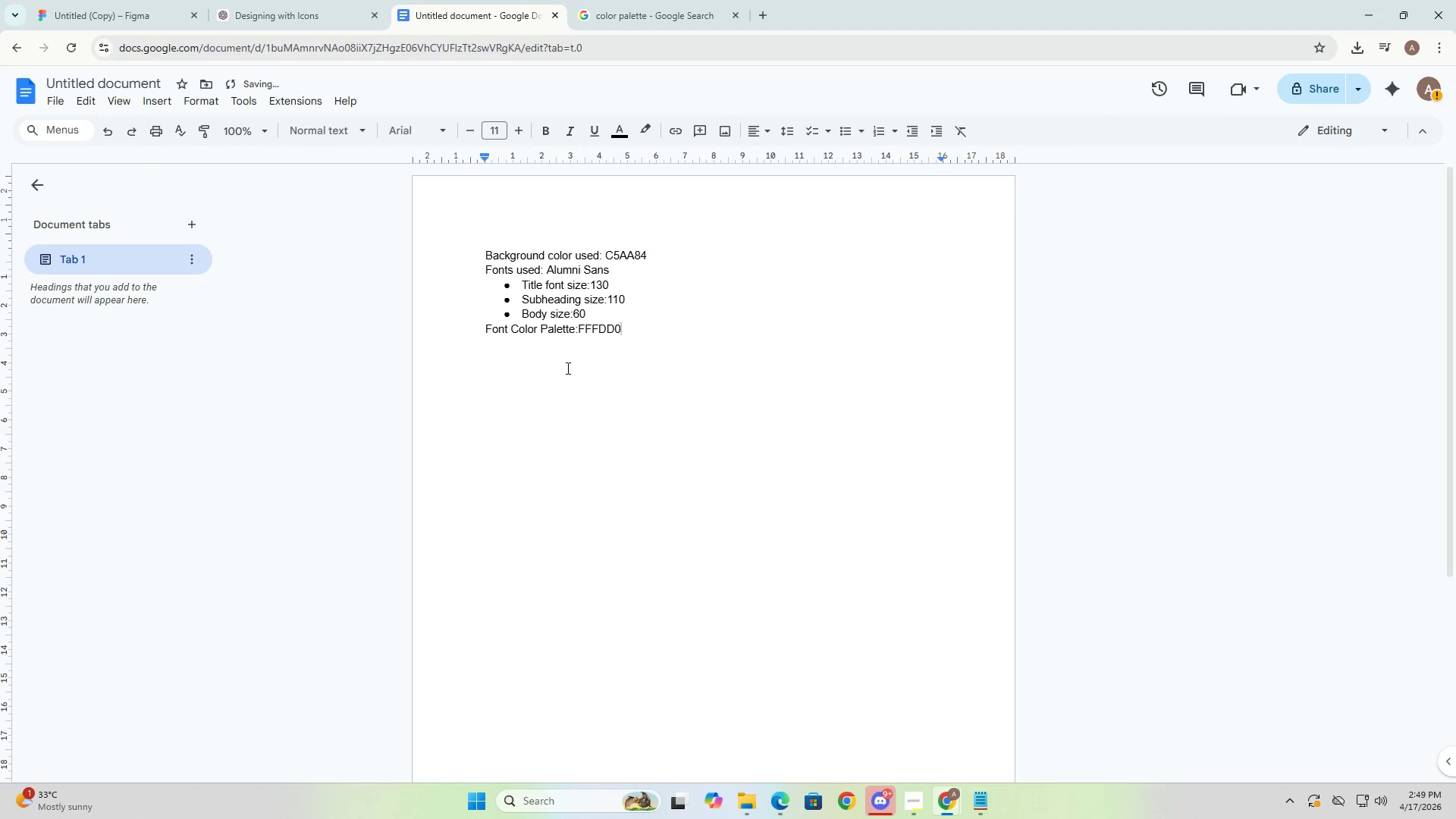 
key(ArrowLeft)
 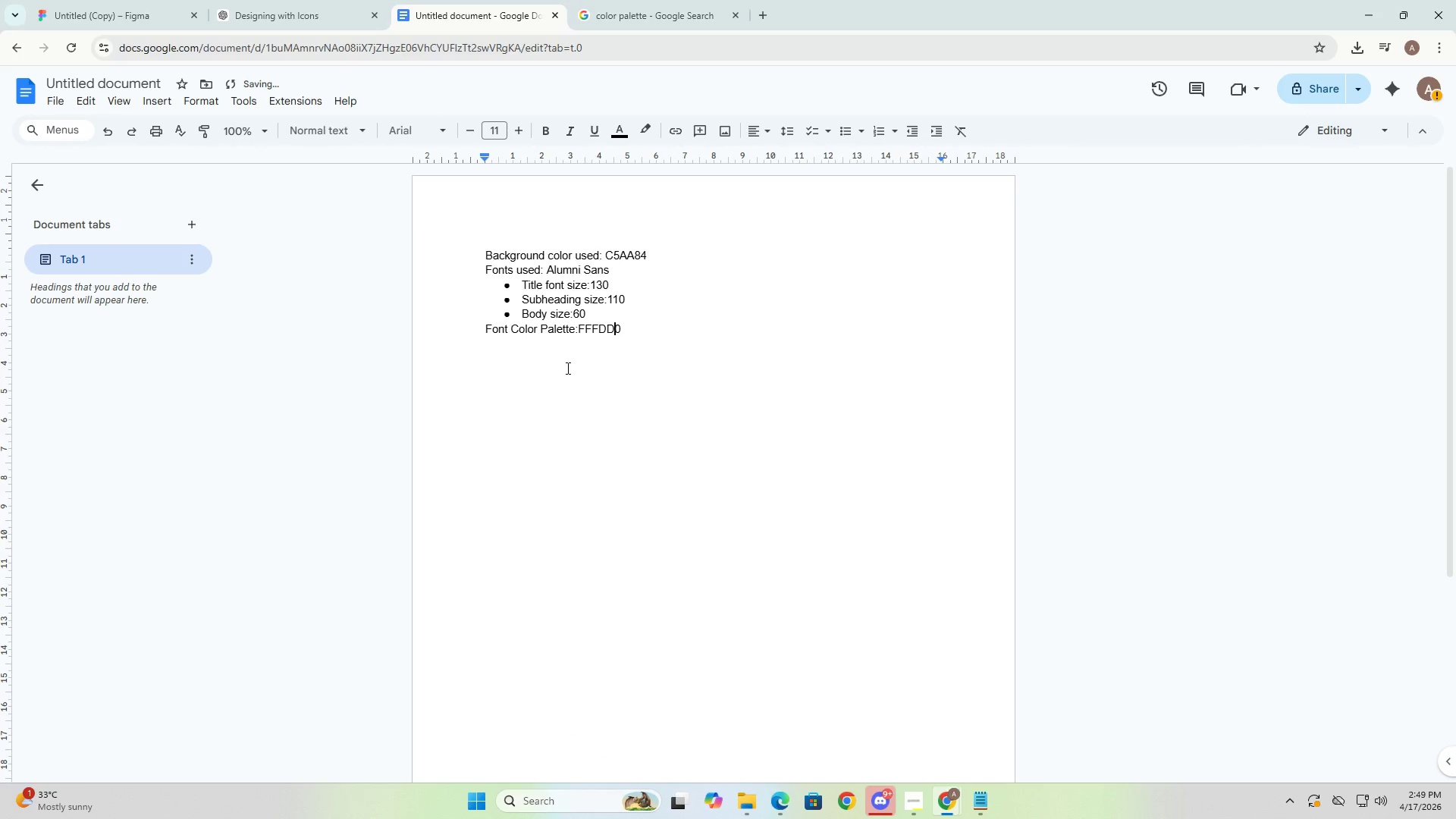 
key(ArrowLeft)
 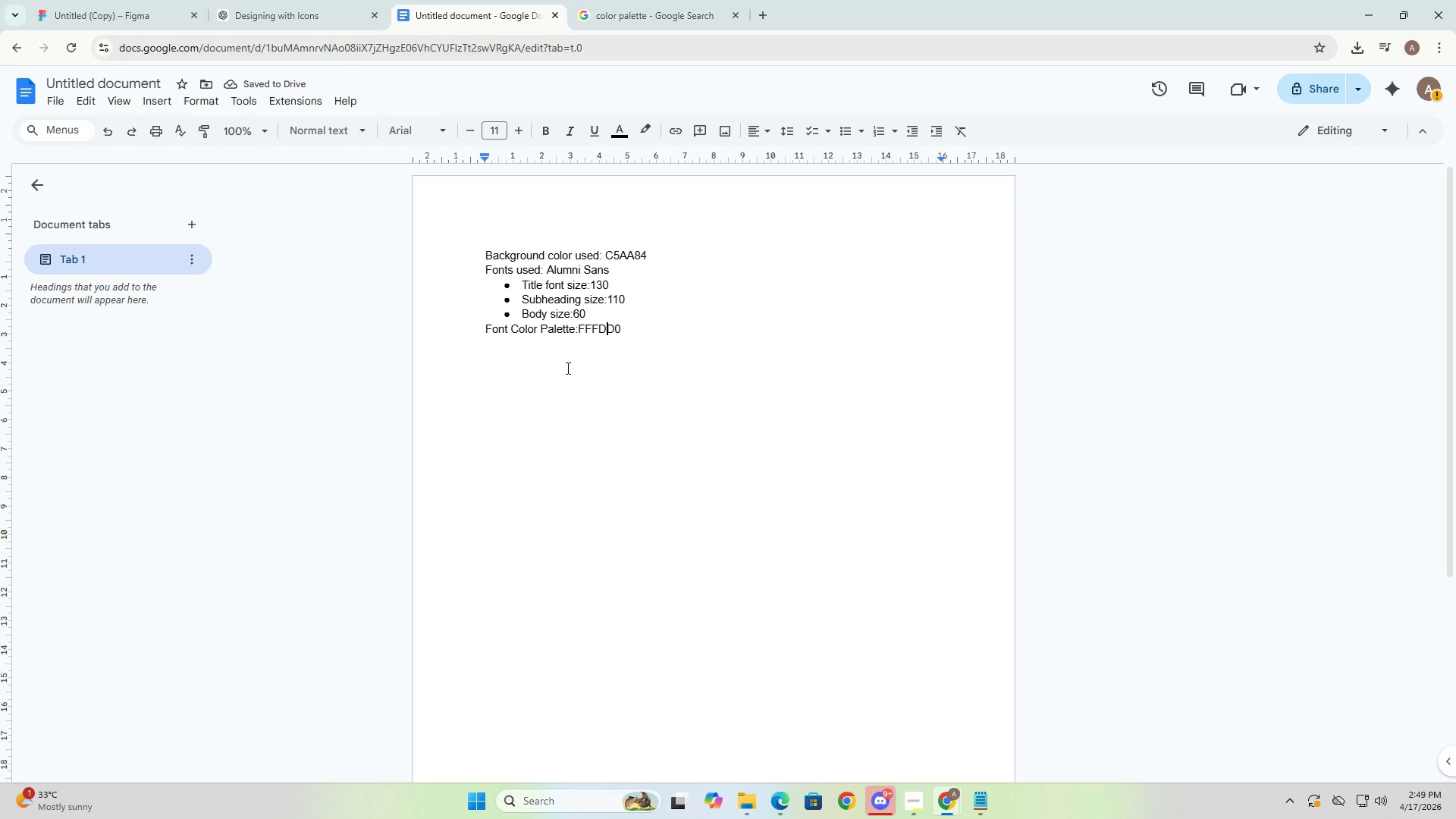 
key(ArrowLeft)
 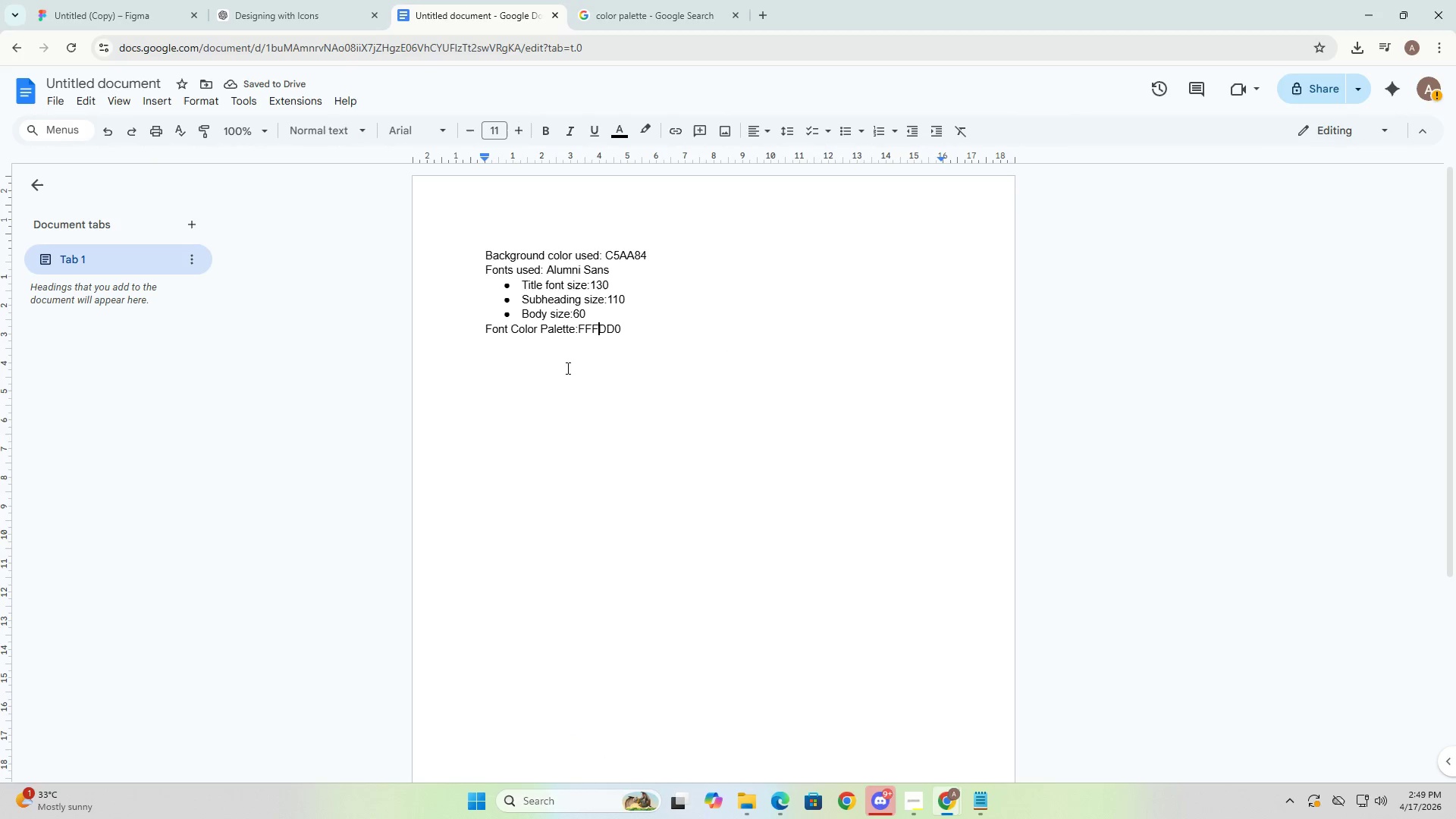 
key(ArrowLeft)
 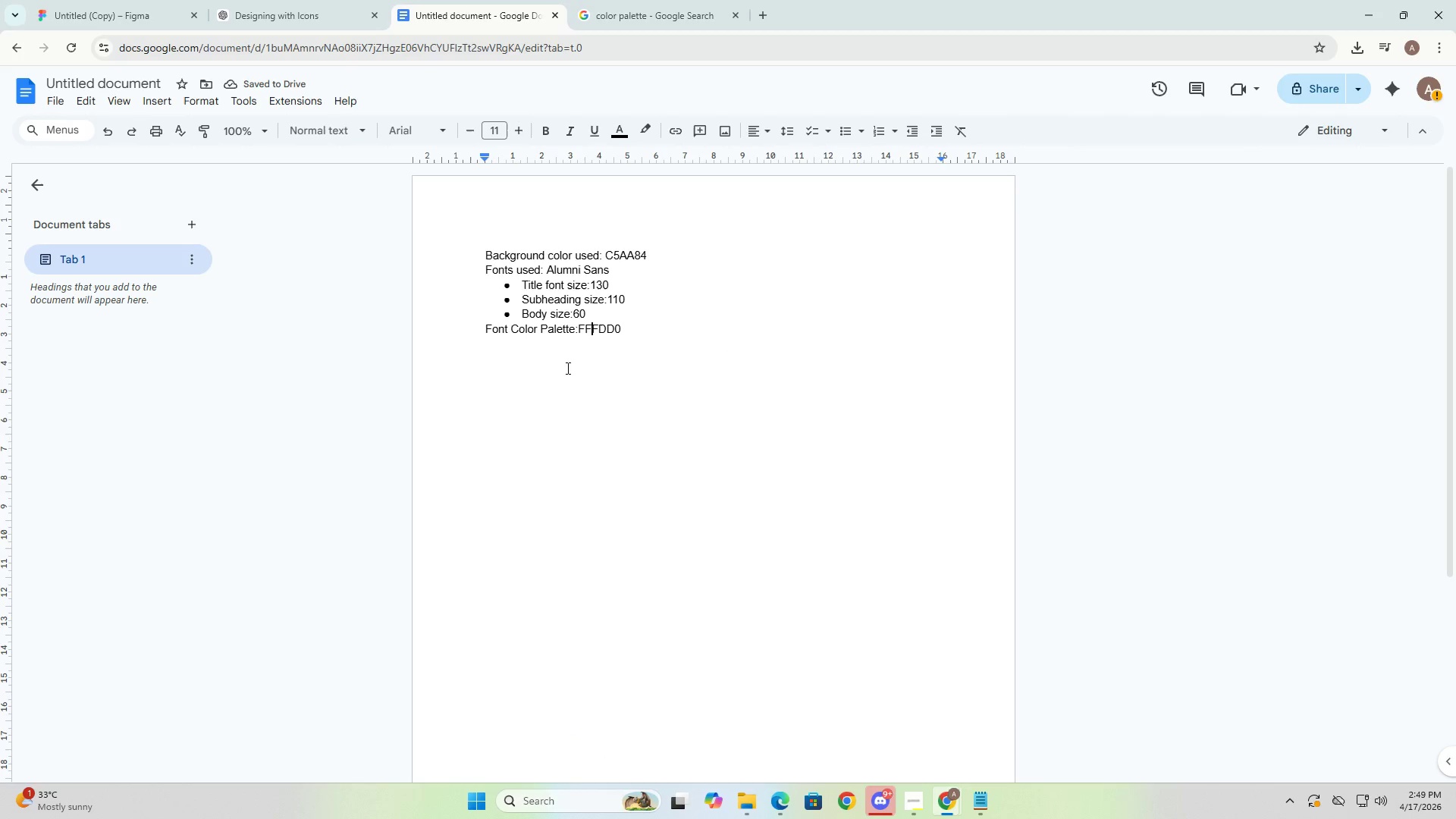 
key(ArrowLeft)
 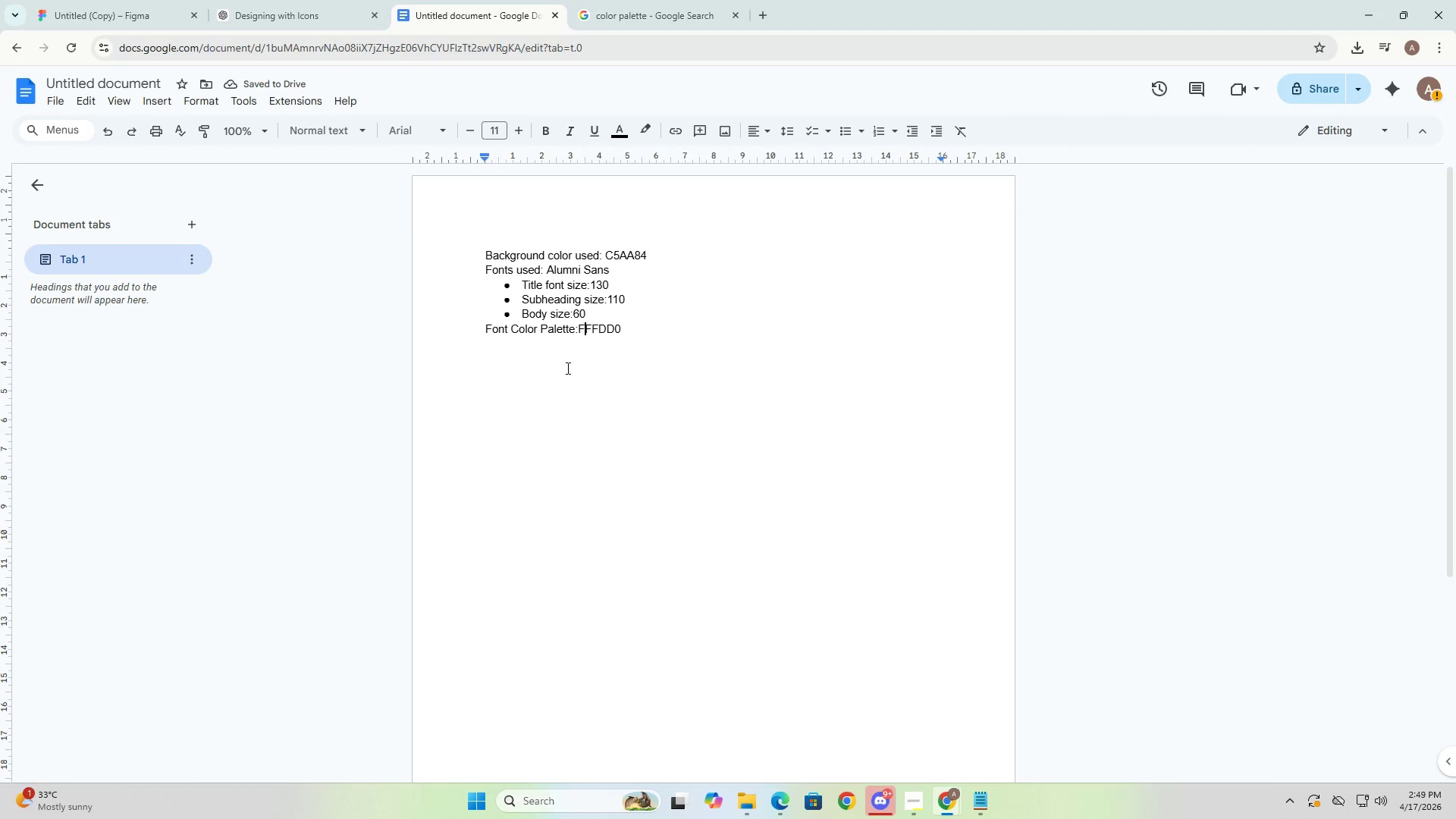 
key(ArrowLeft)
 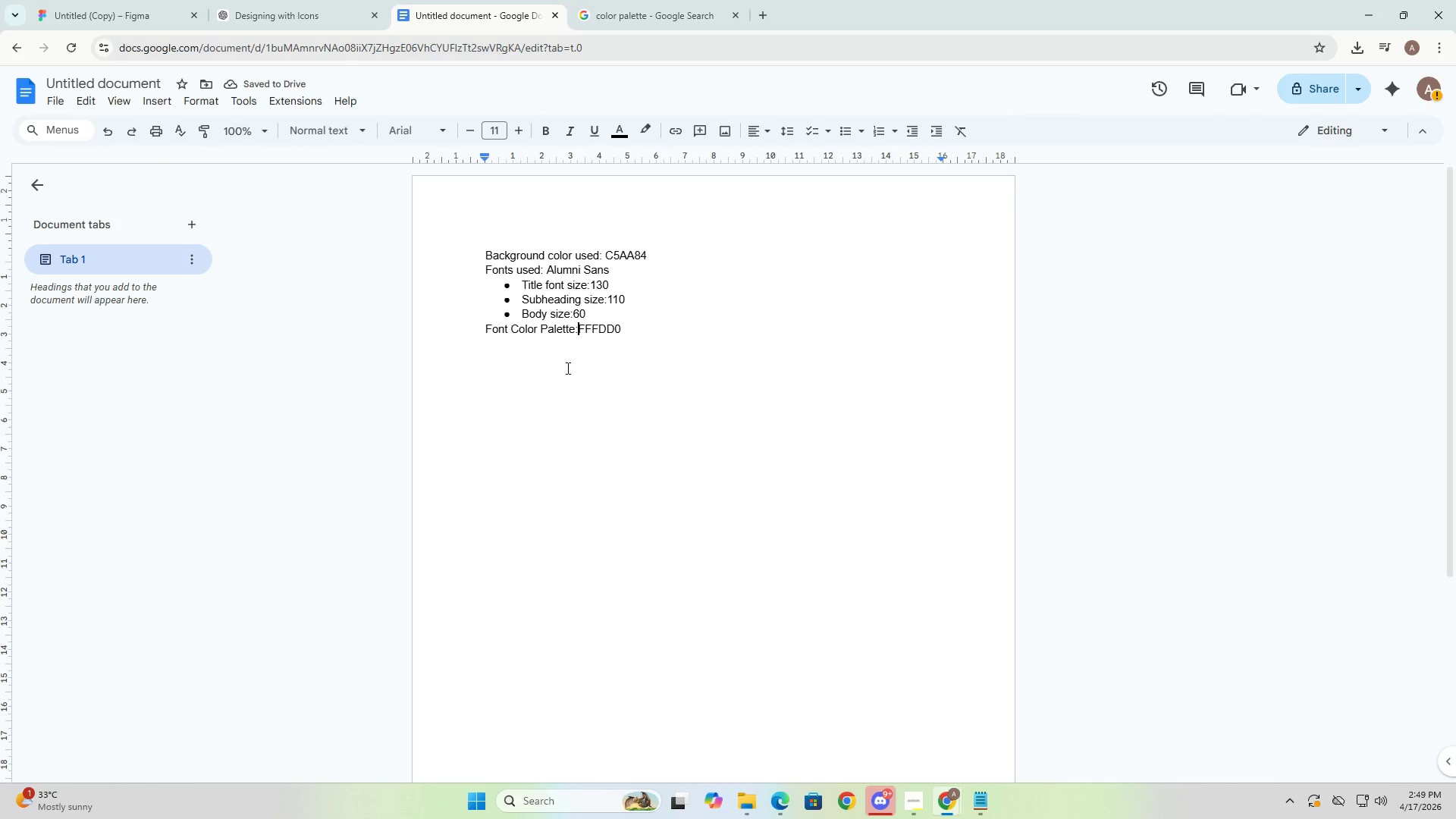 
hold_key(key=ShiftRight, duration=0.39)
 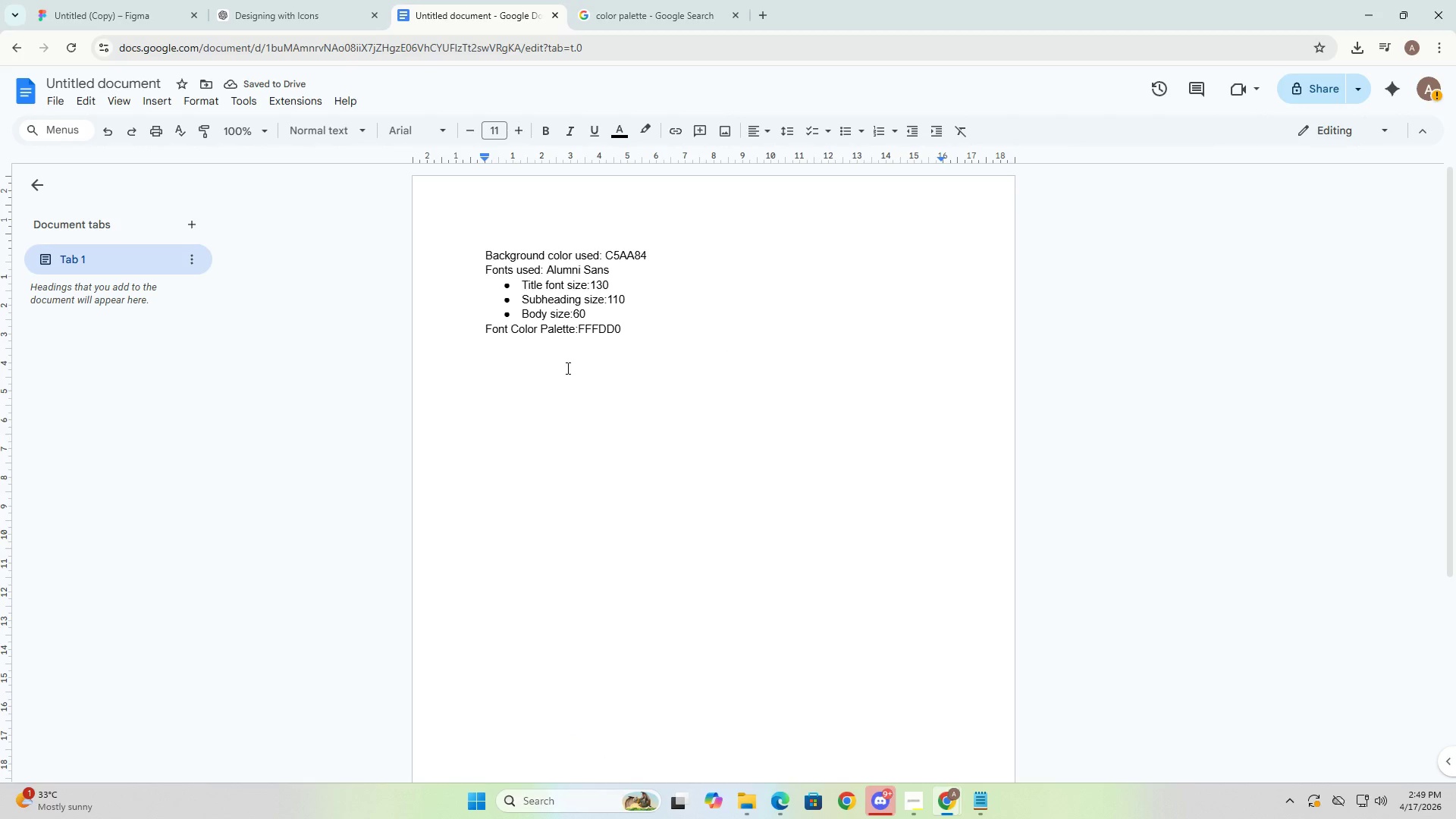 
key(Shift+ShiftRight)
 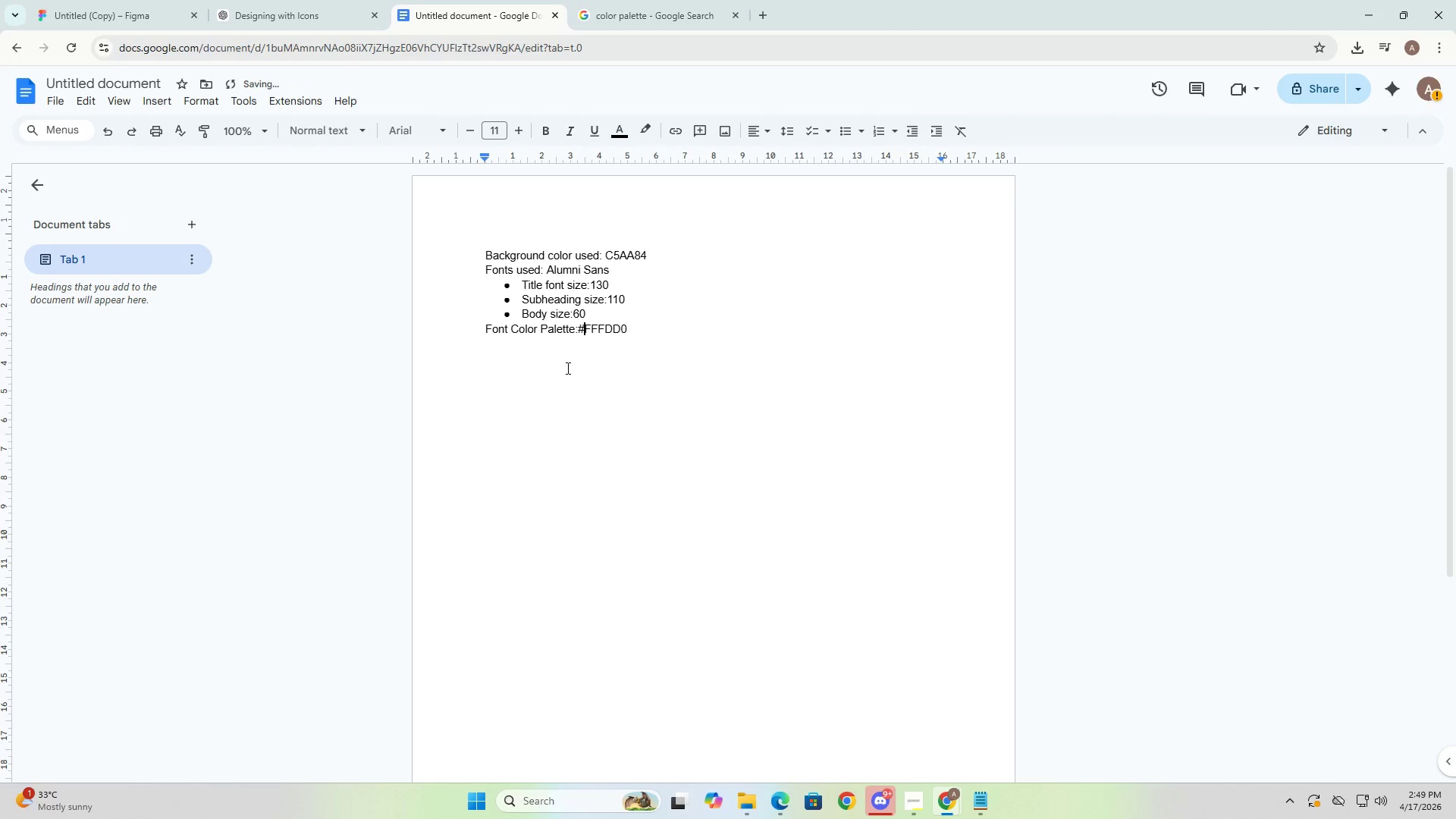 
key(Shift+3)
 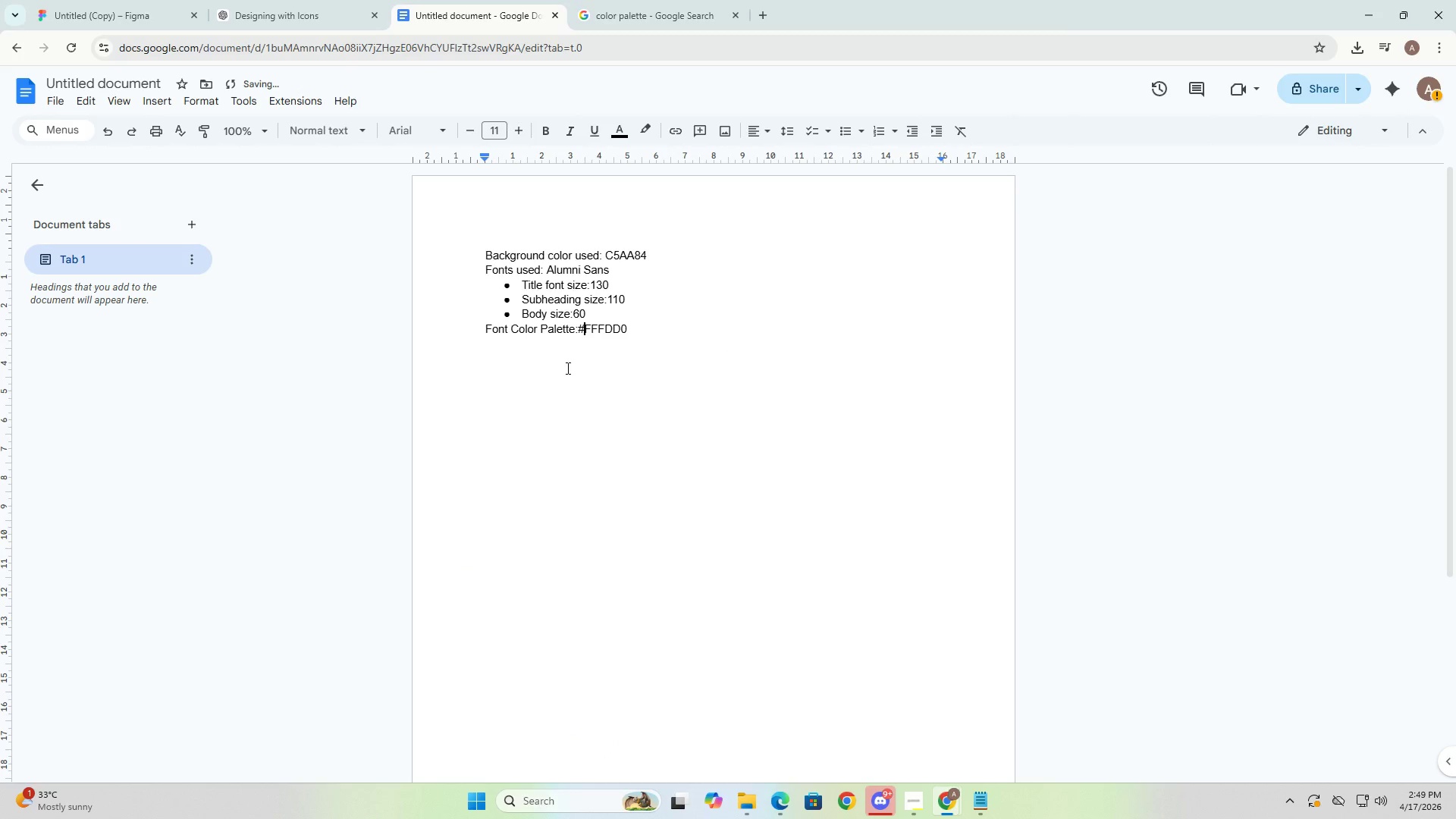 
key(Alt+AltLeft)
 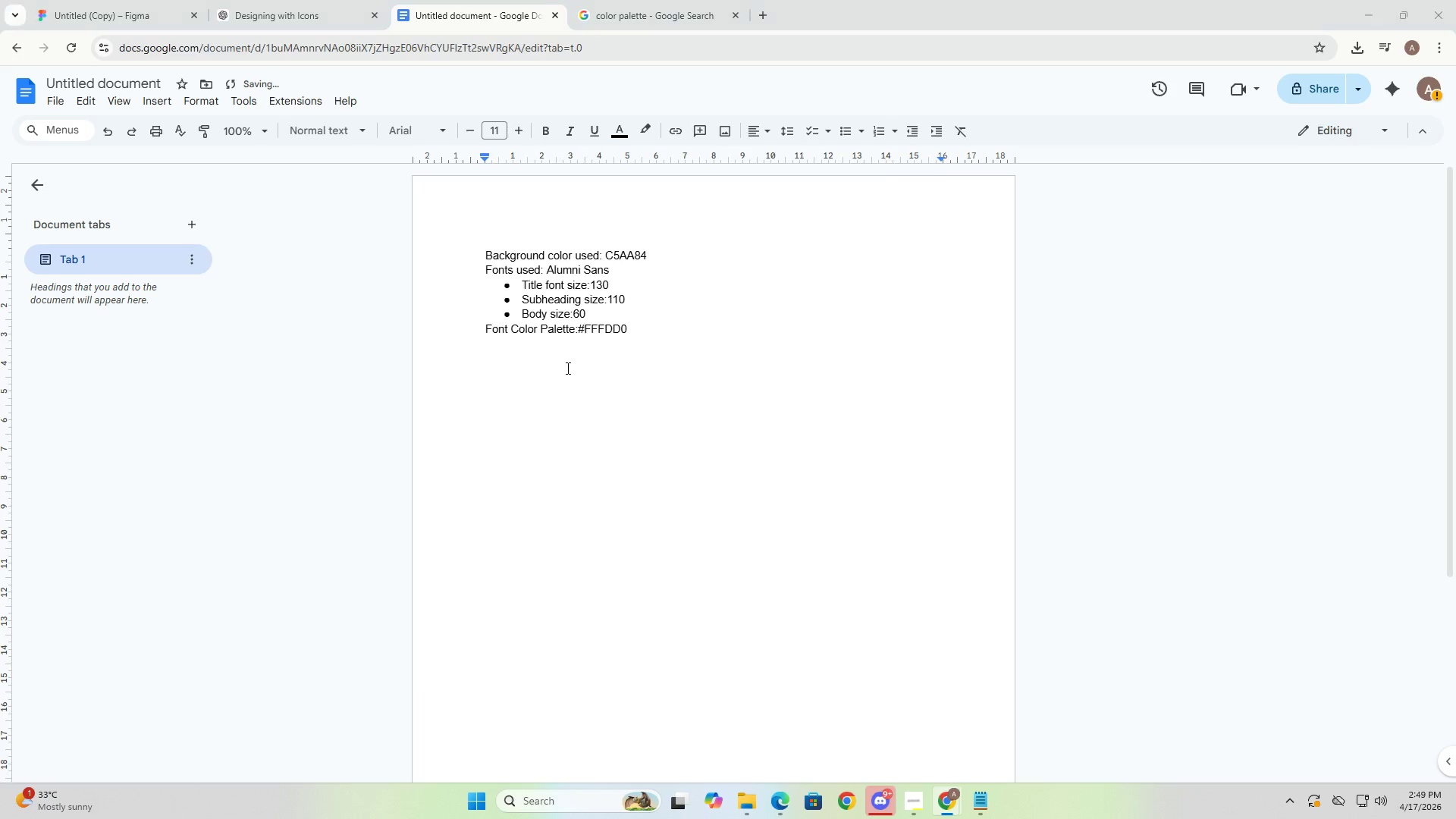 
key(Alt+Tab)
 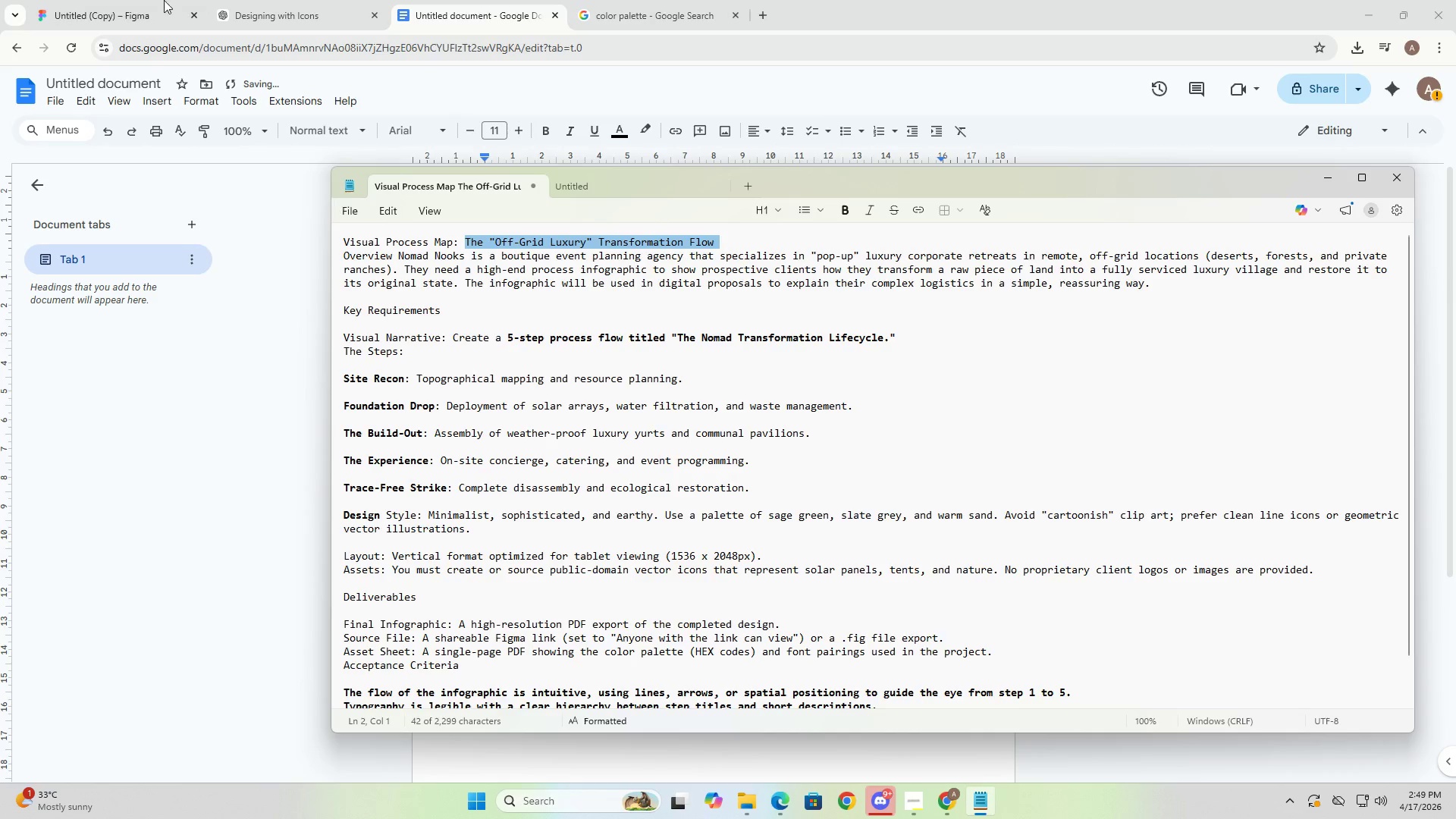 
left_click([72, 0])
 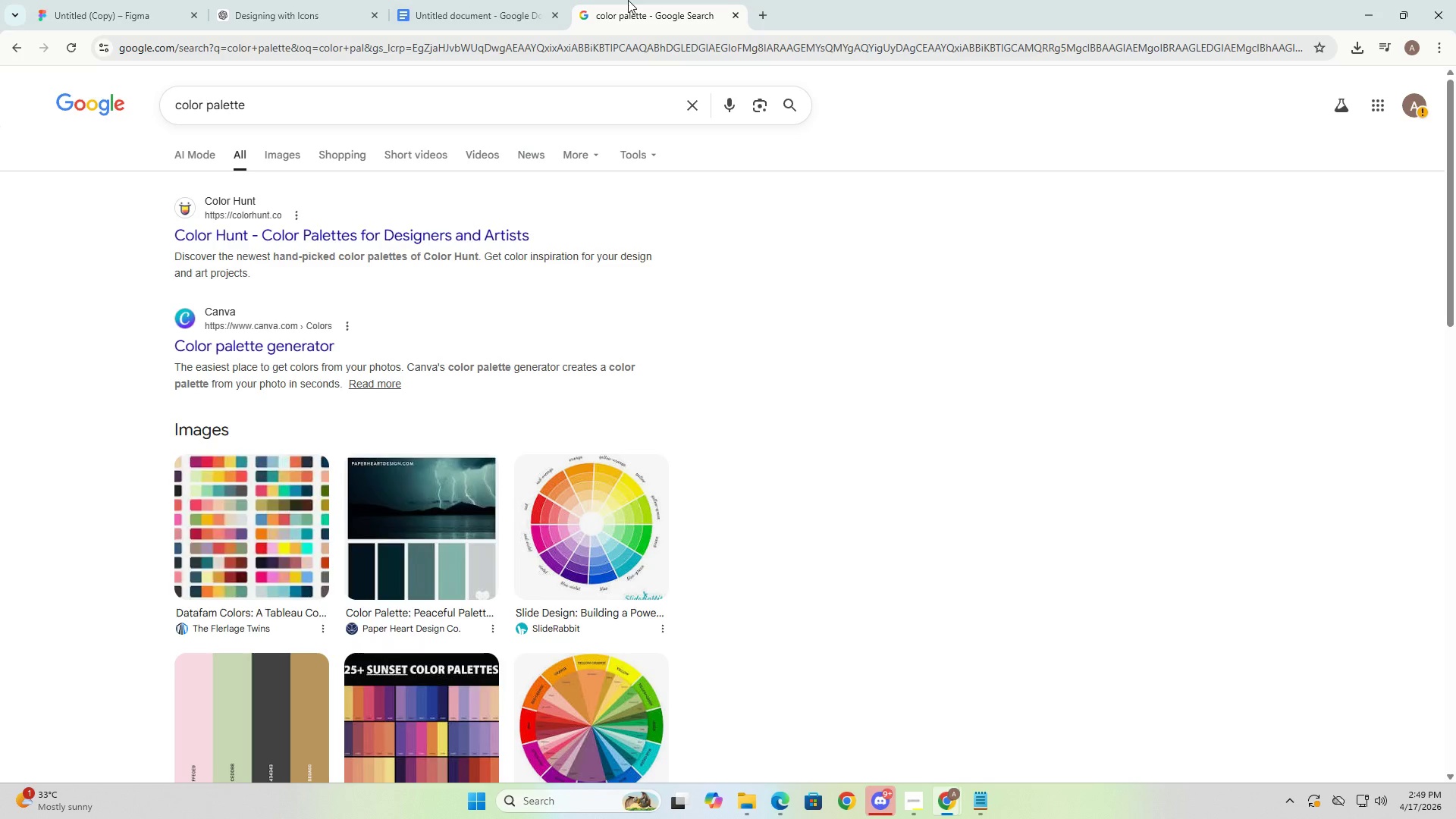 
left_click([472, 0])
 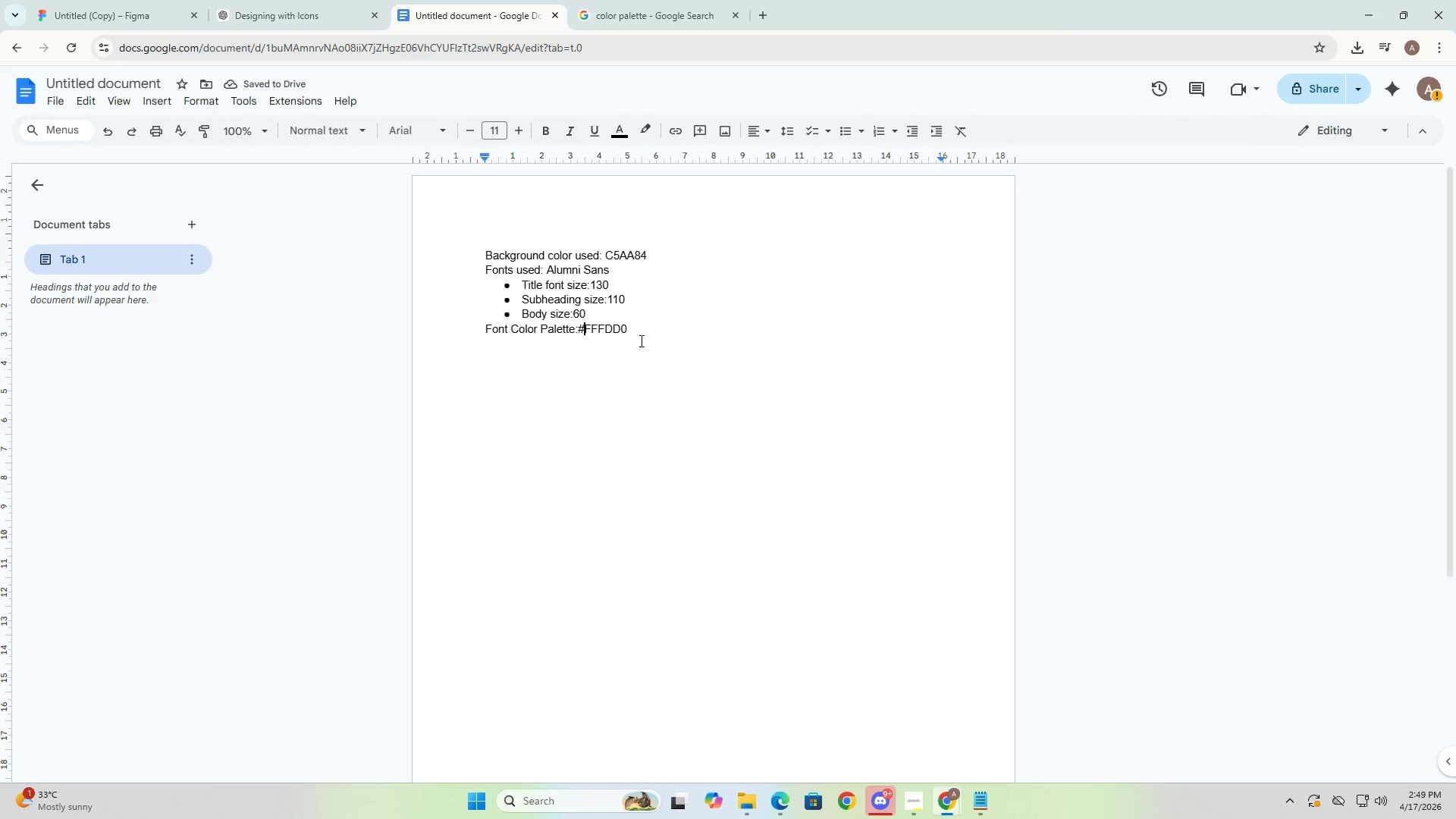 
left_click([589, 355])
 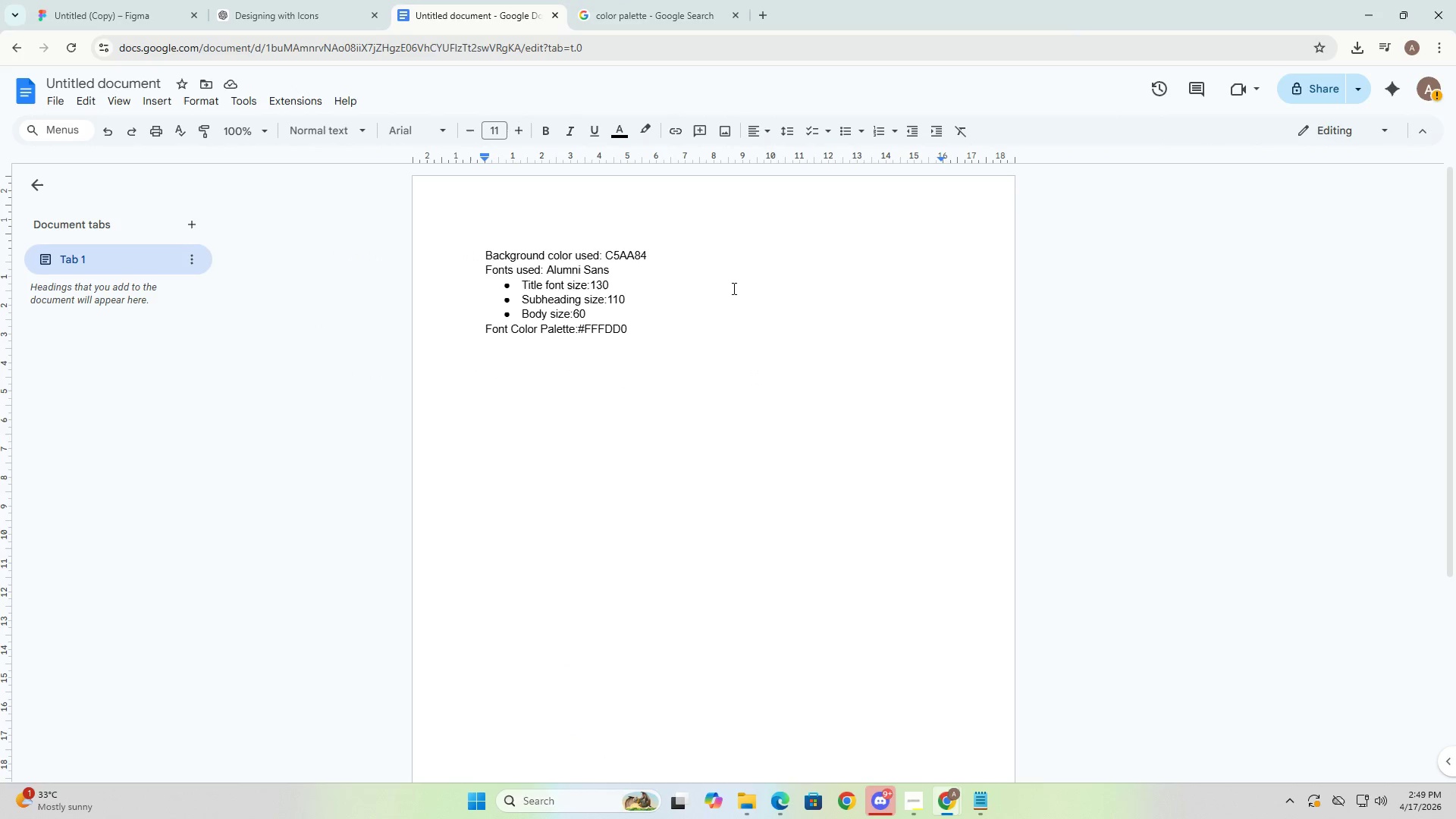 
key(Alt+Tab)
 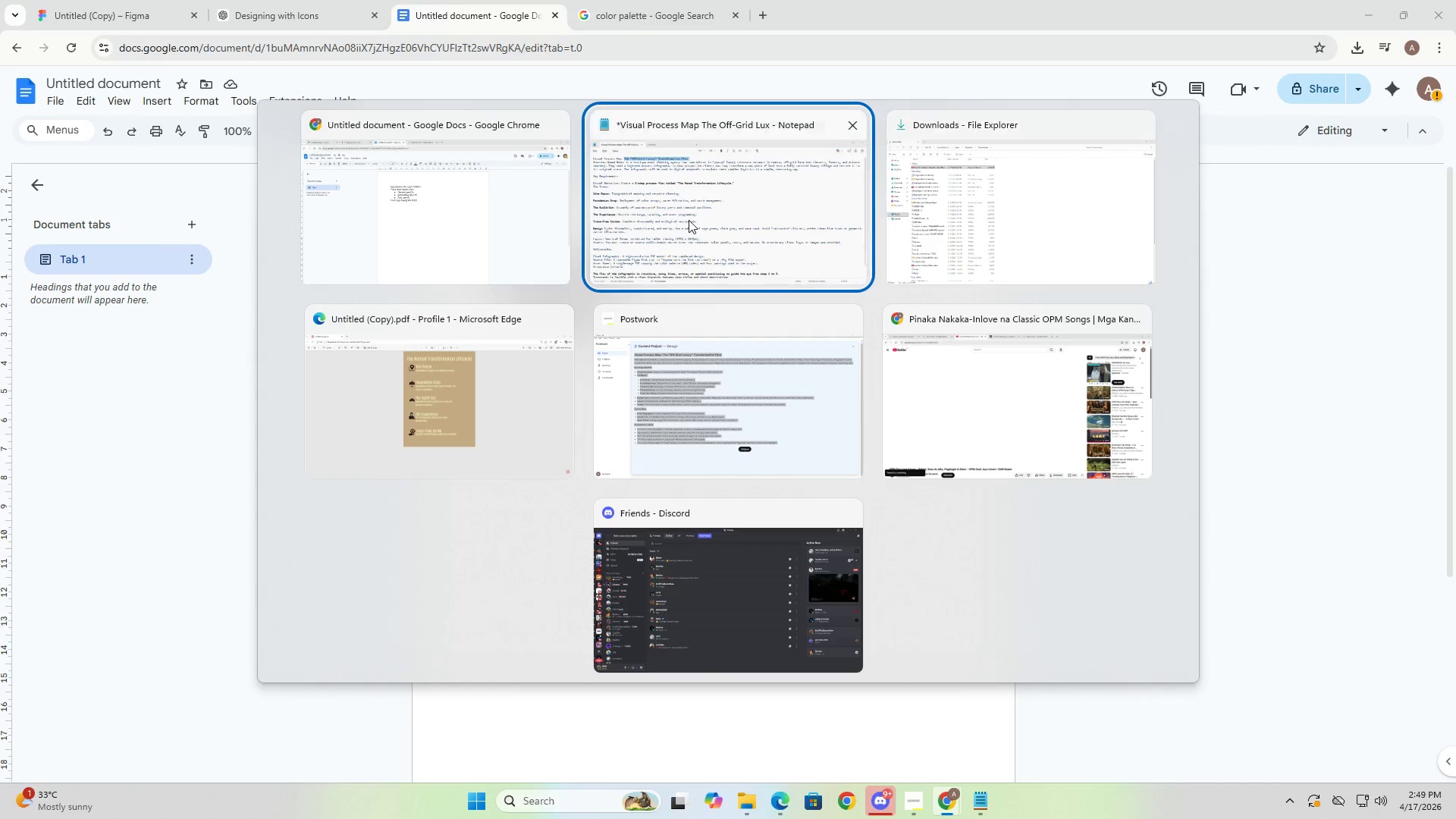 
left_click([689, 220])
 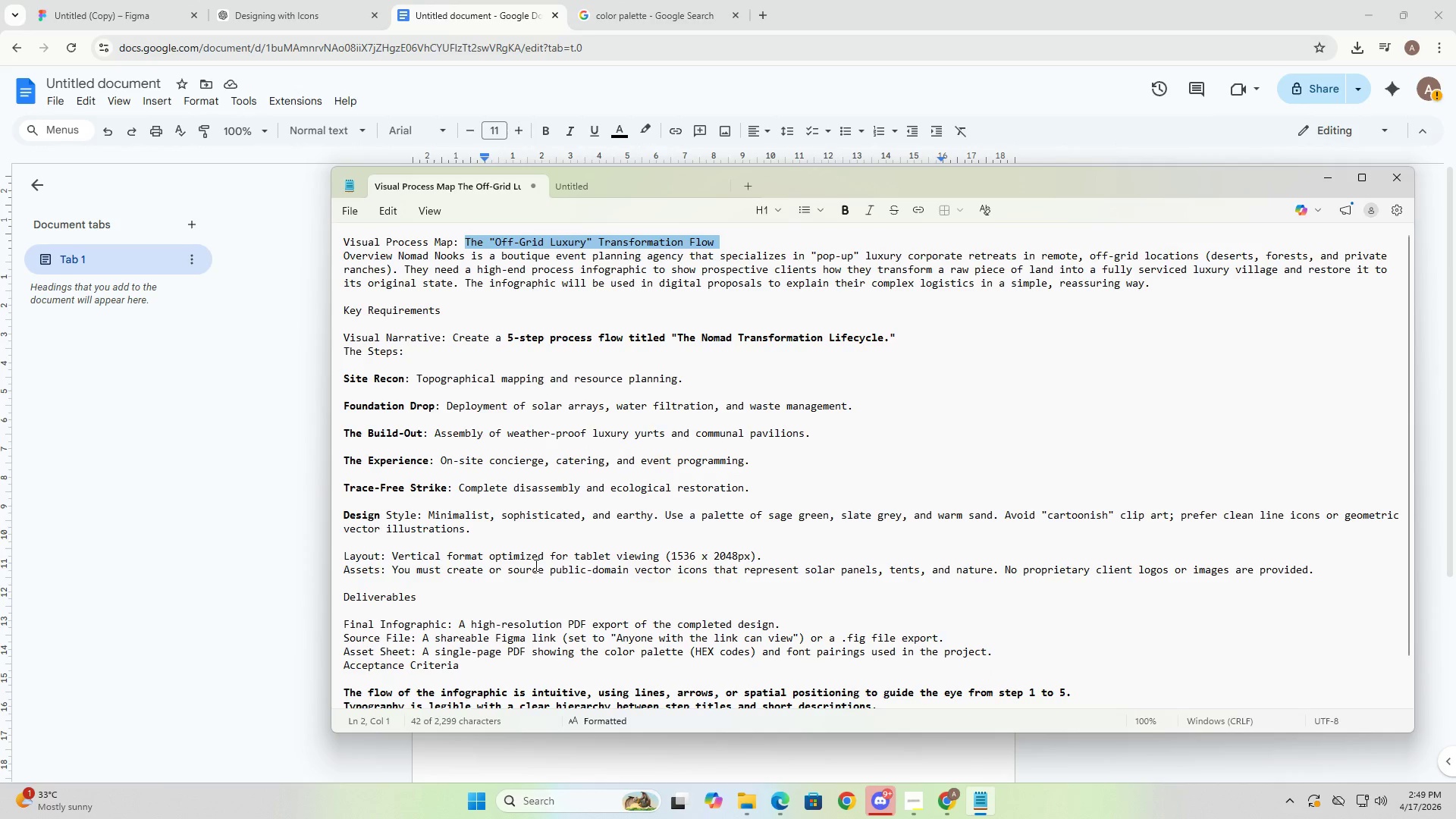 
scroll: coordinate [495, 611], scroll_direction: down, amount: 5.0
 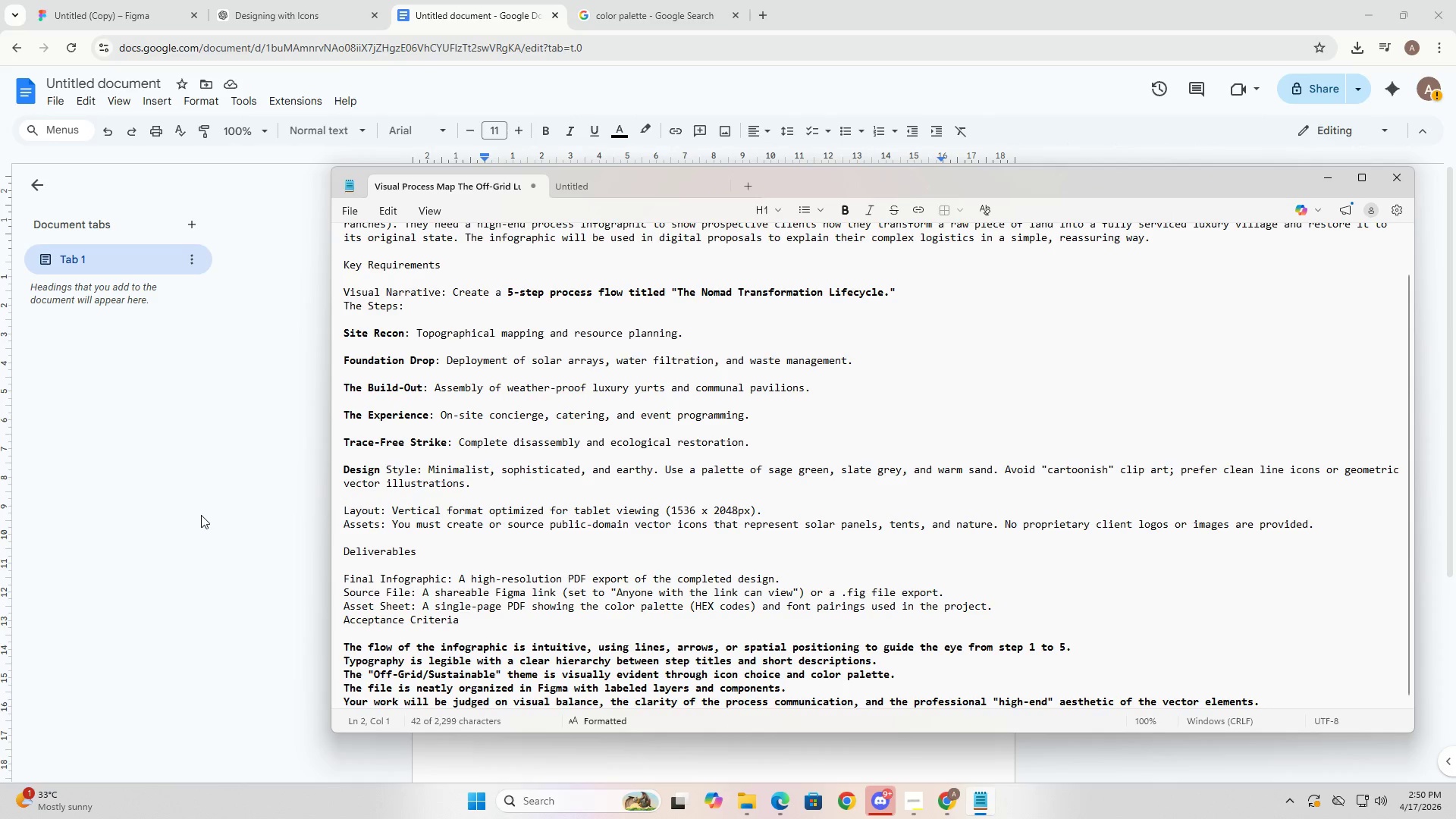 
left_click([201, 515])
 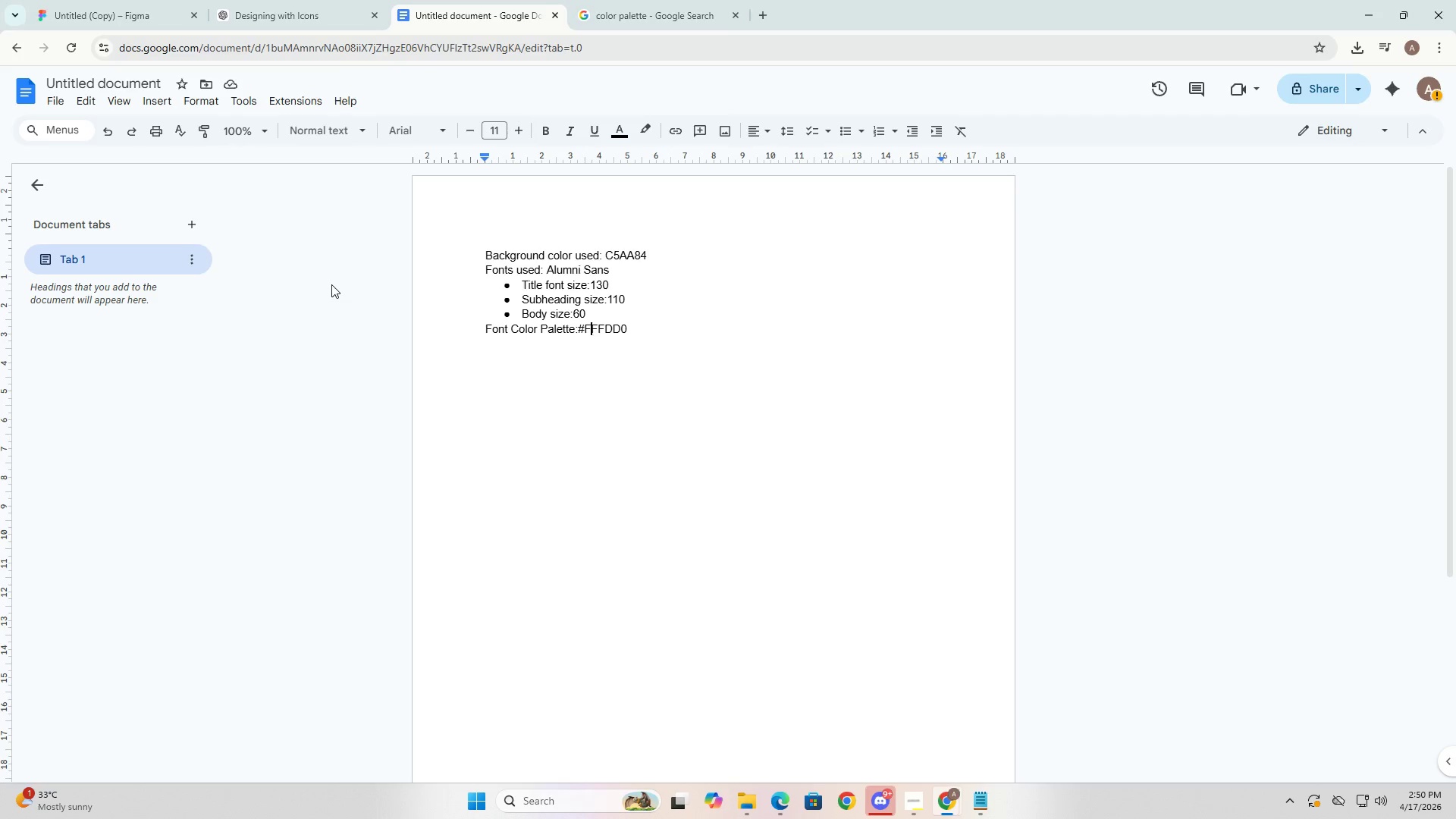 
wait(6.3)
 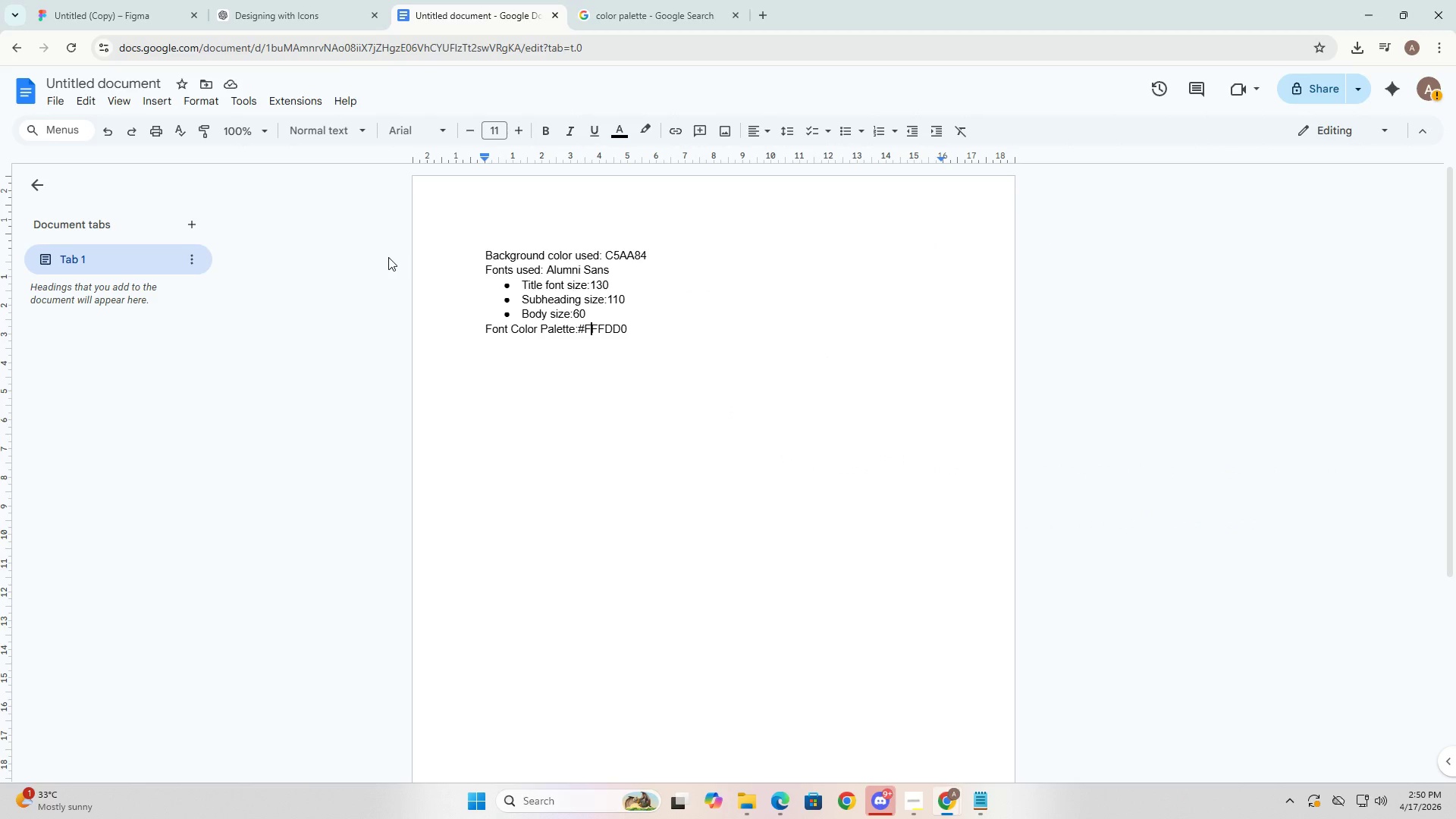 
left_click([51, 102])
 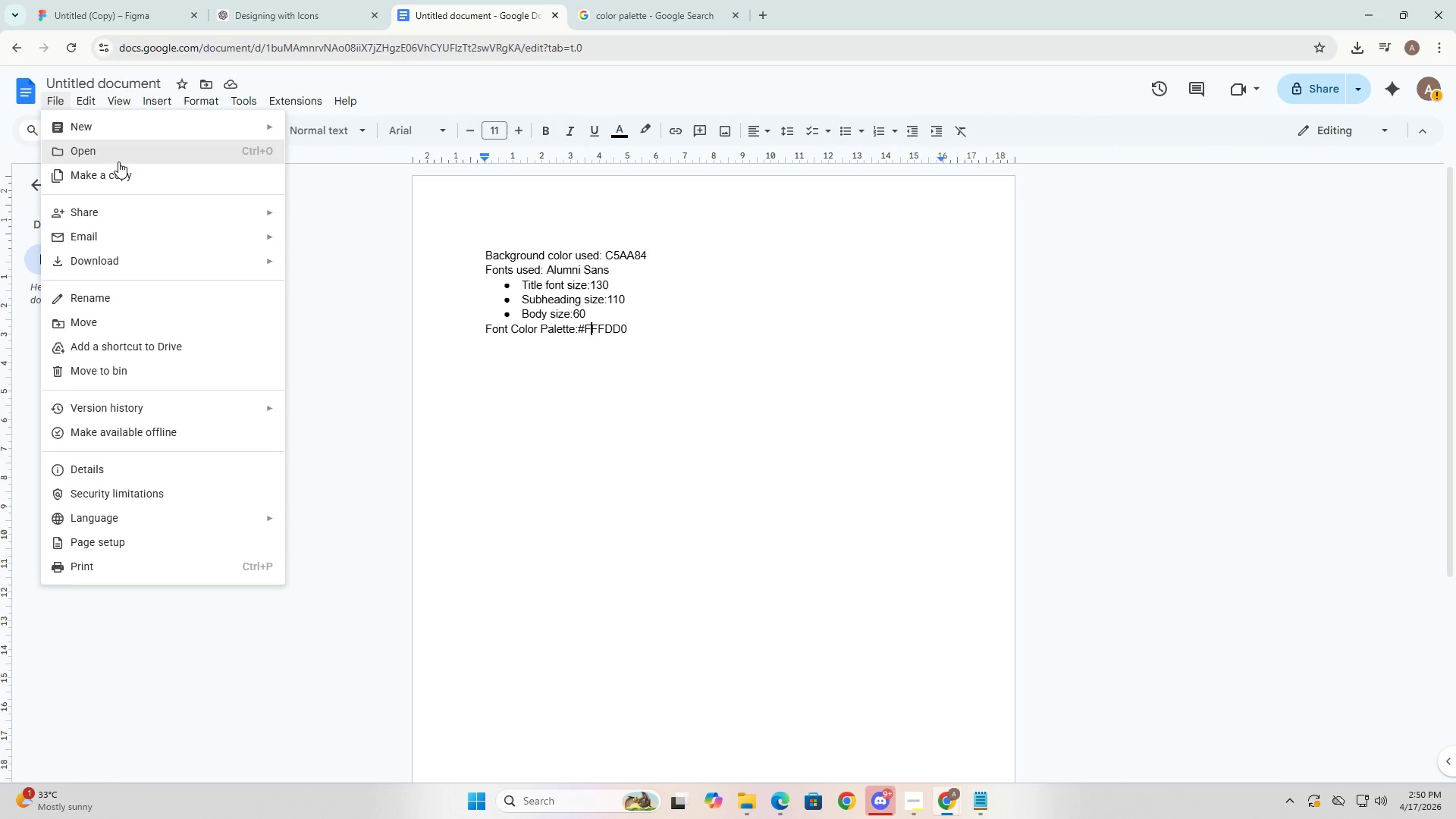 
wait(5.19)
 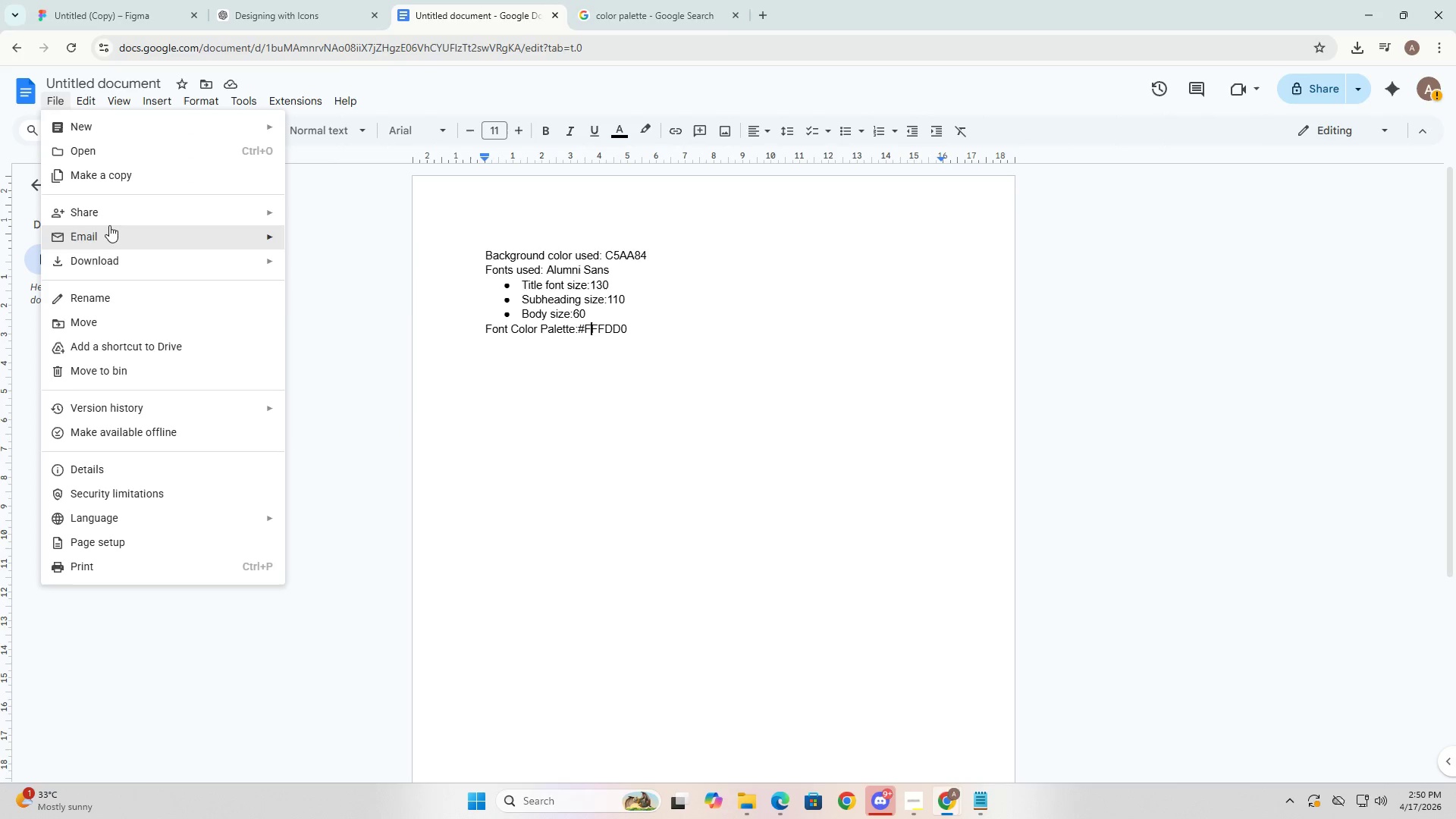 
left_click([122, 268])
 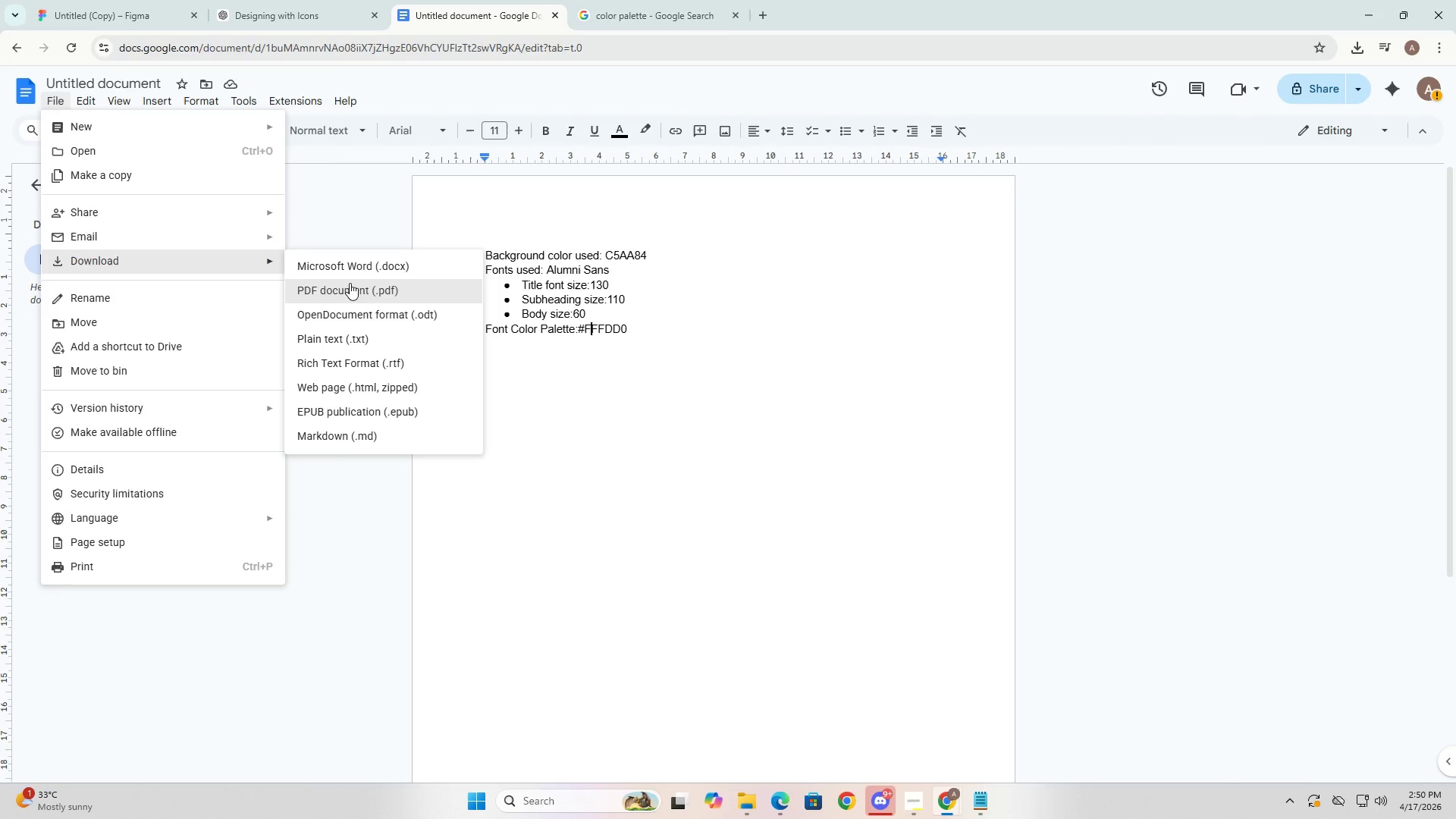 
left_click([350, 284])
 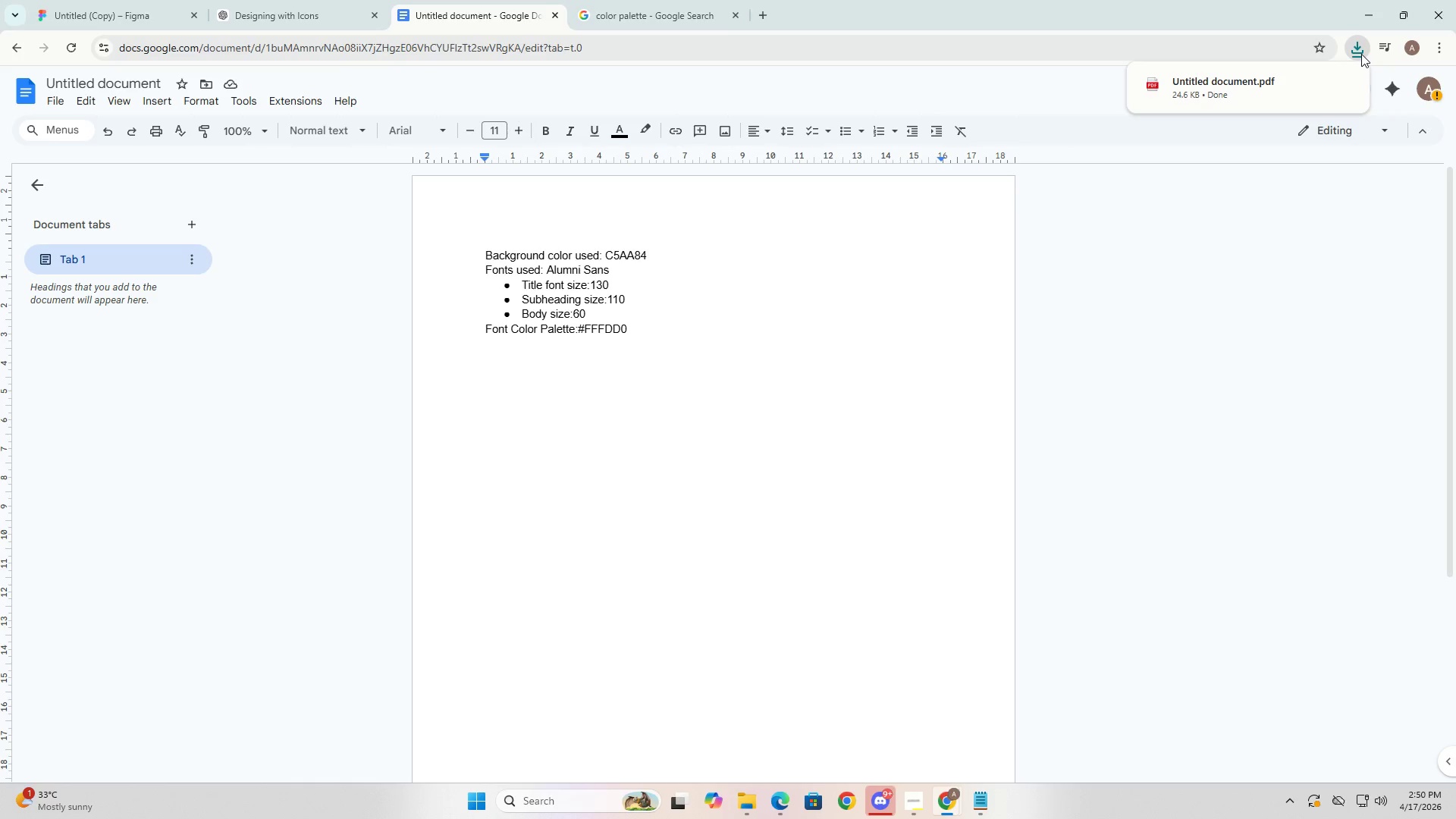 
left_click([1316, 89])
 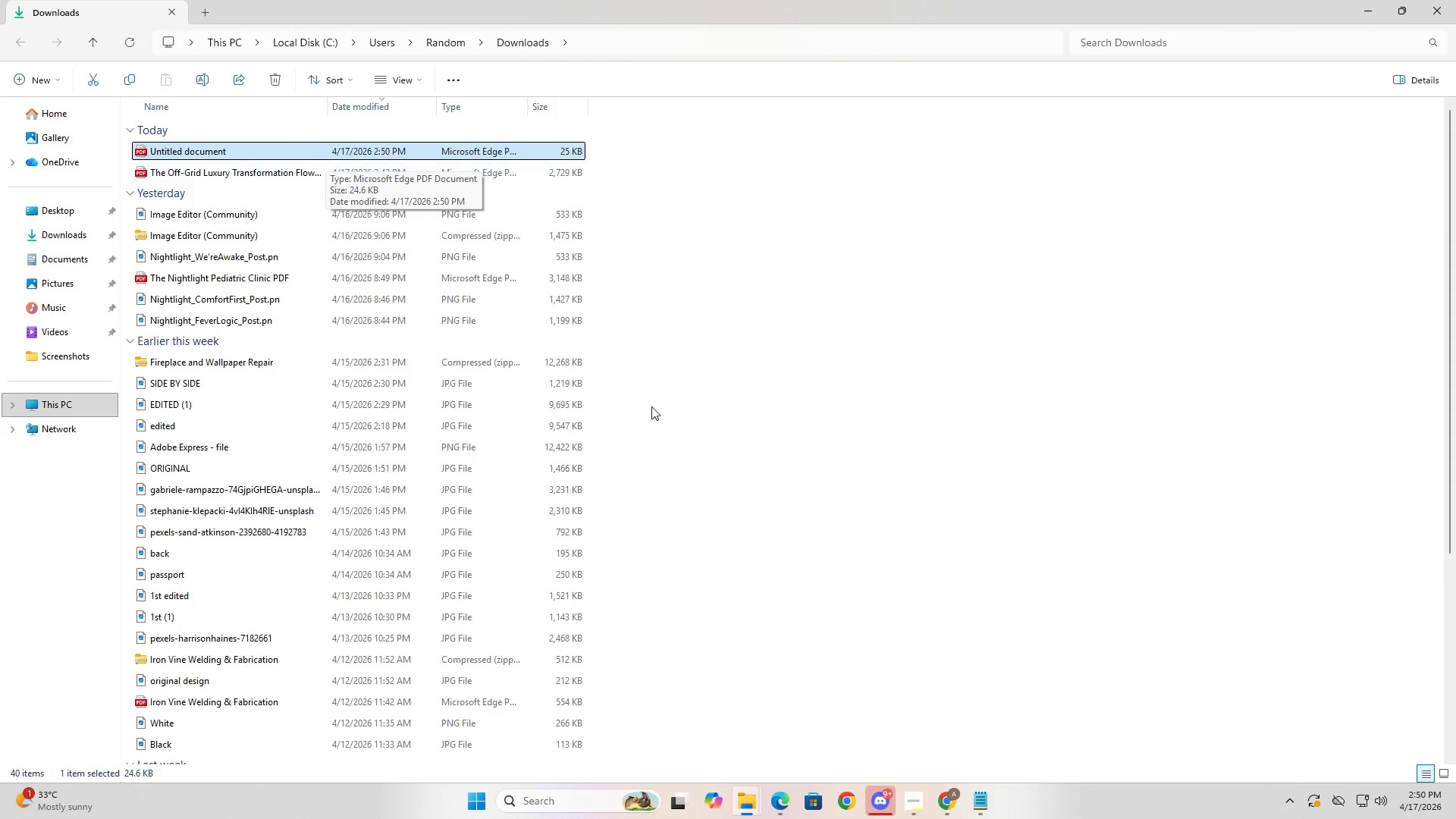 
left_click([993, 805])
 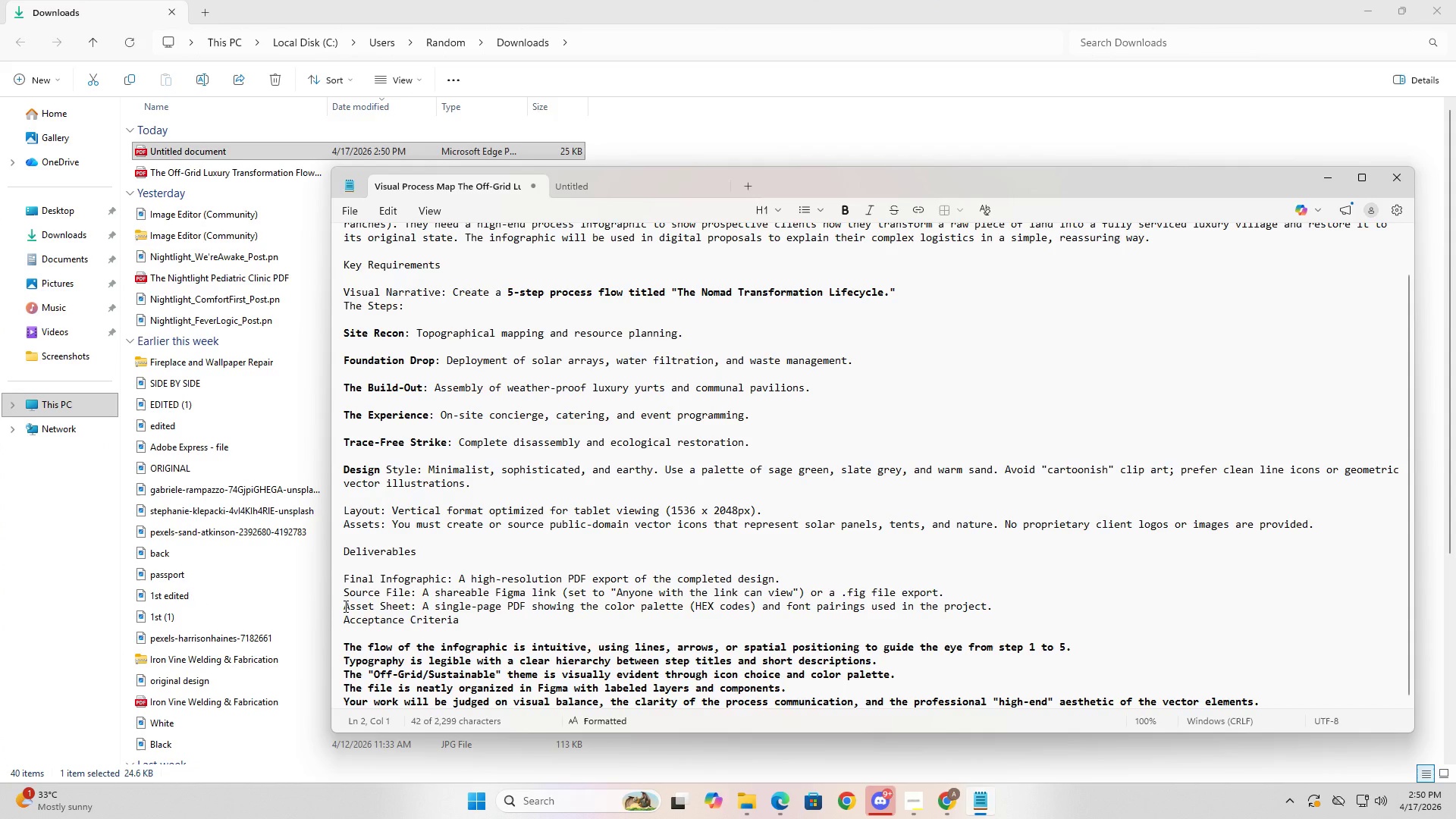 
wait(6.34)
 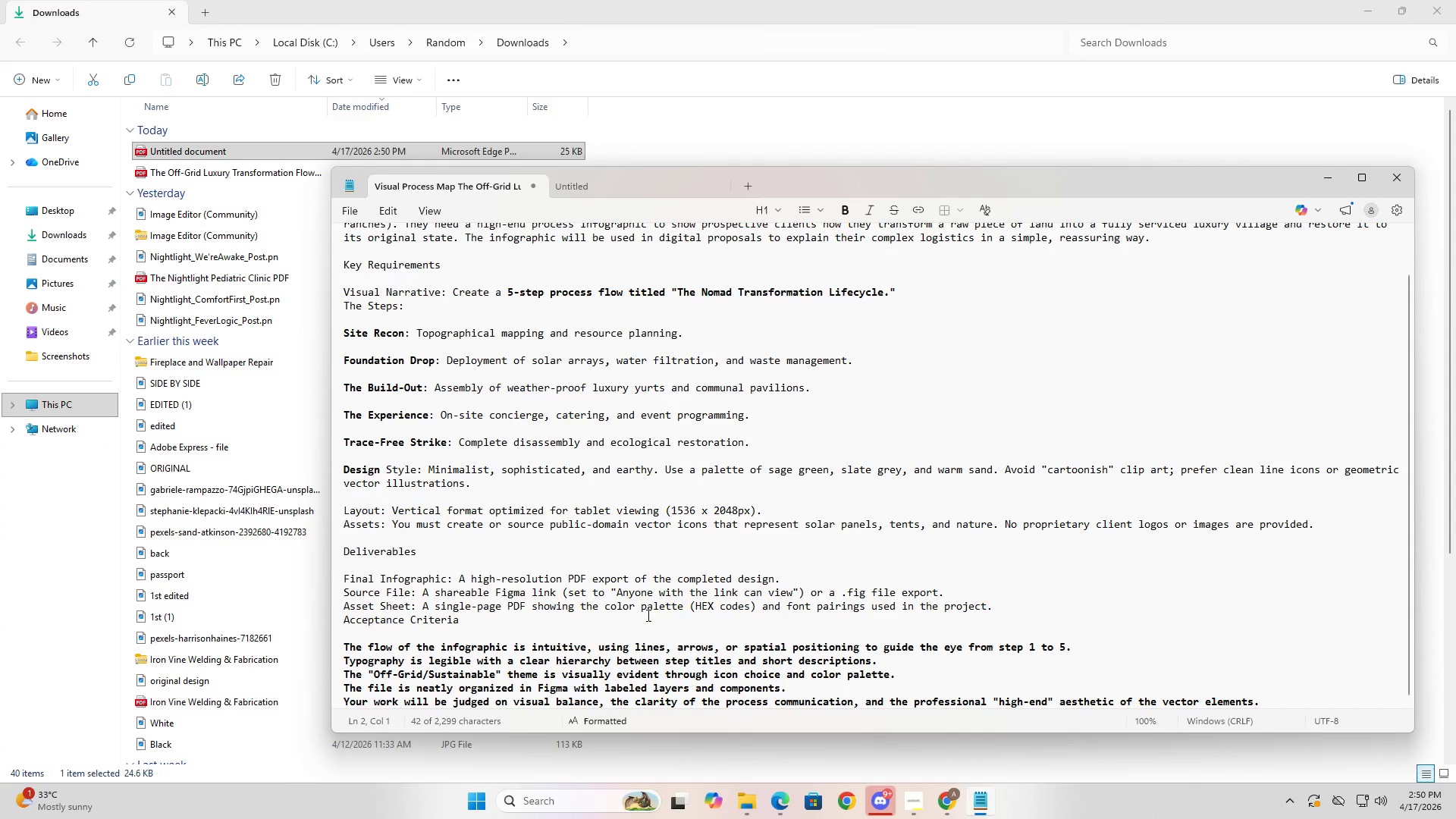 
left_click_drag(start_coordinate=[344, 606], to_coordinate=[413, 607])
 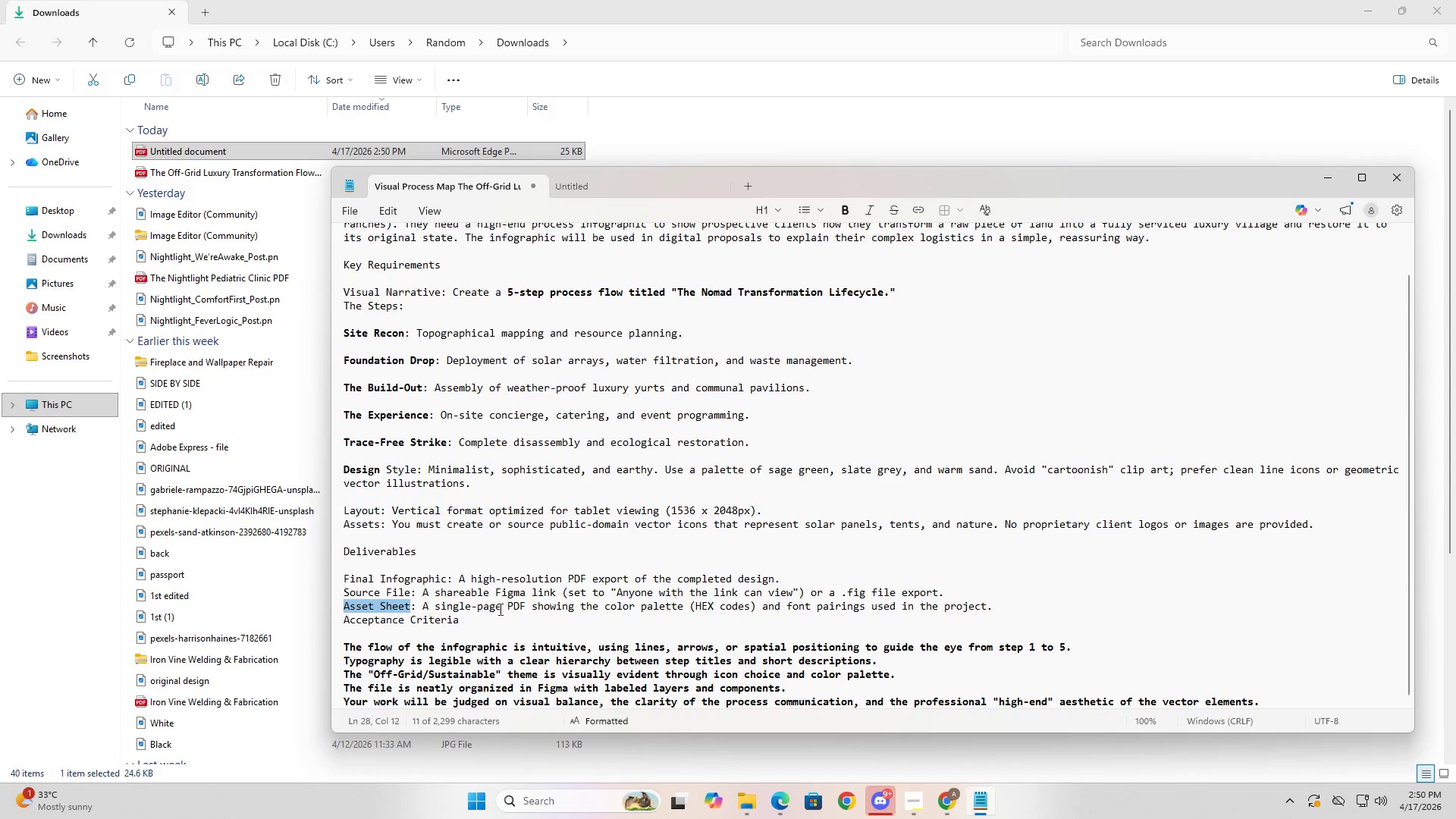 
key(Control+C)
 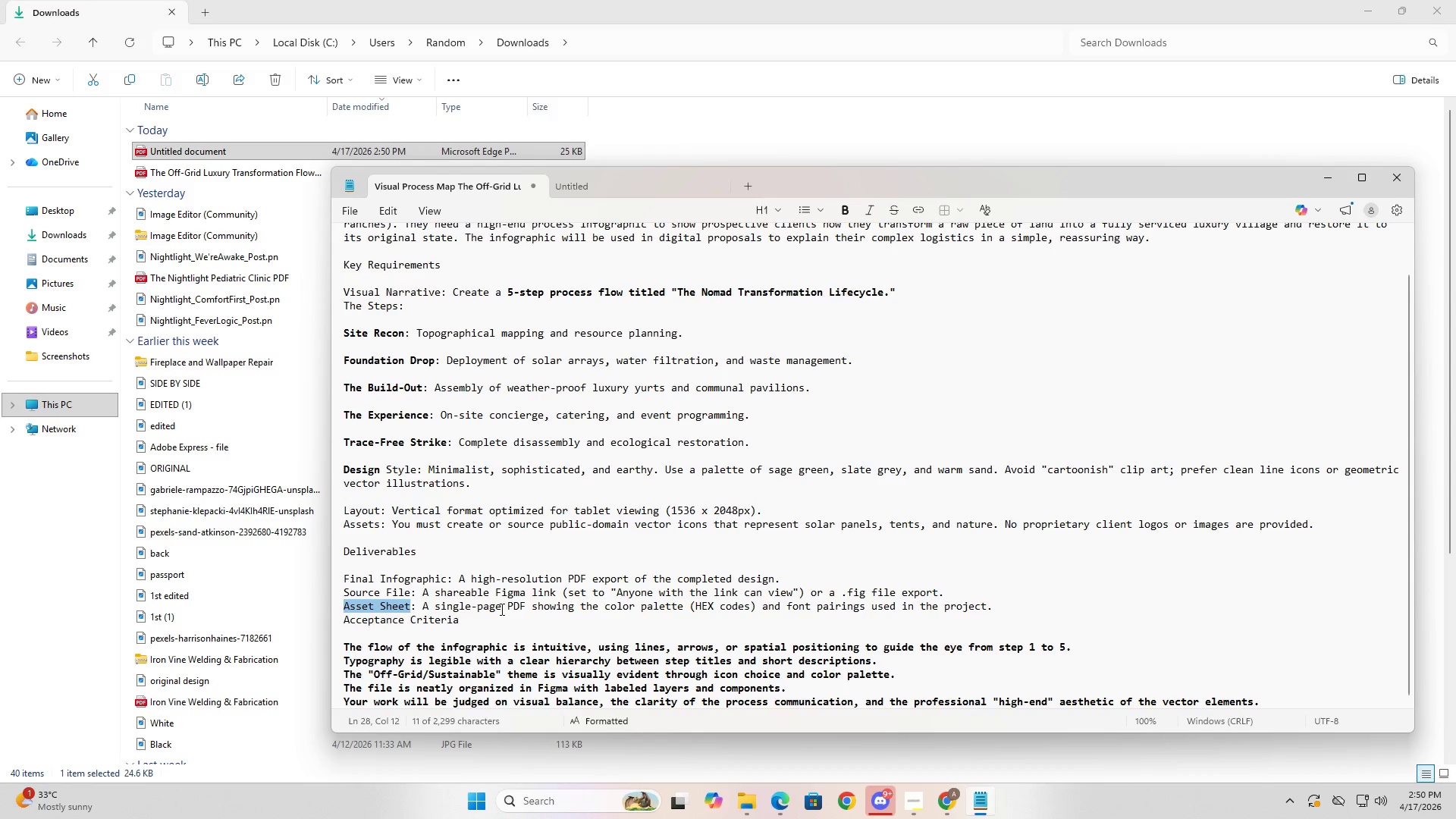 
key(Control+C)
 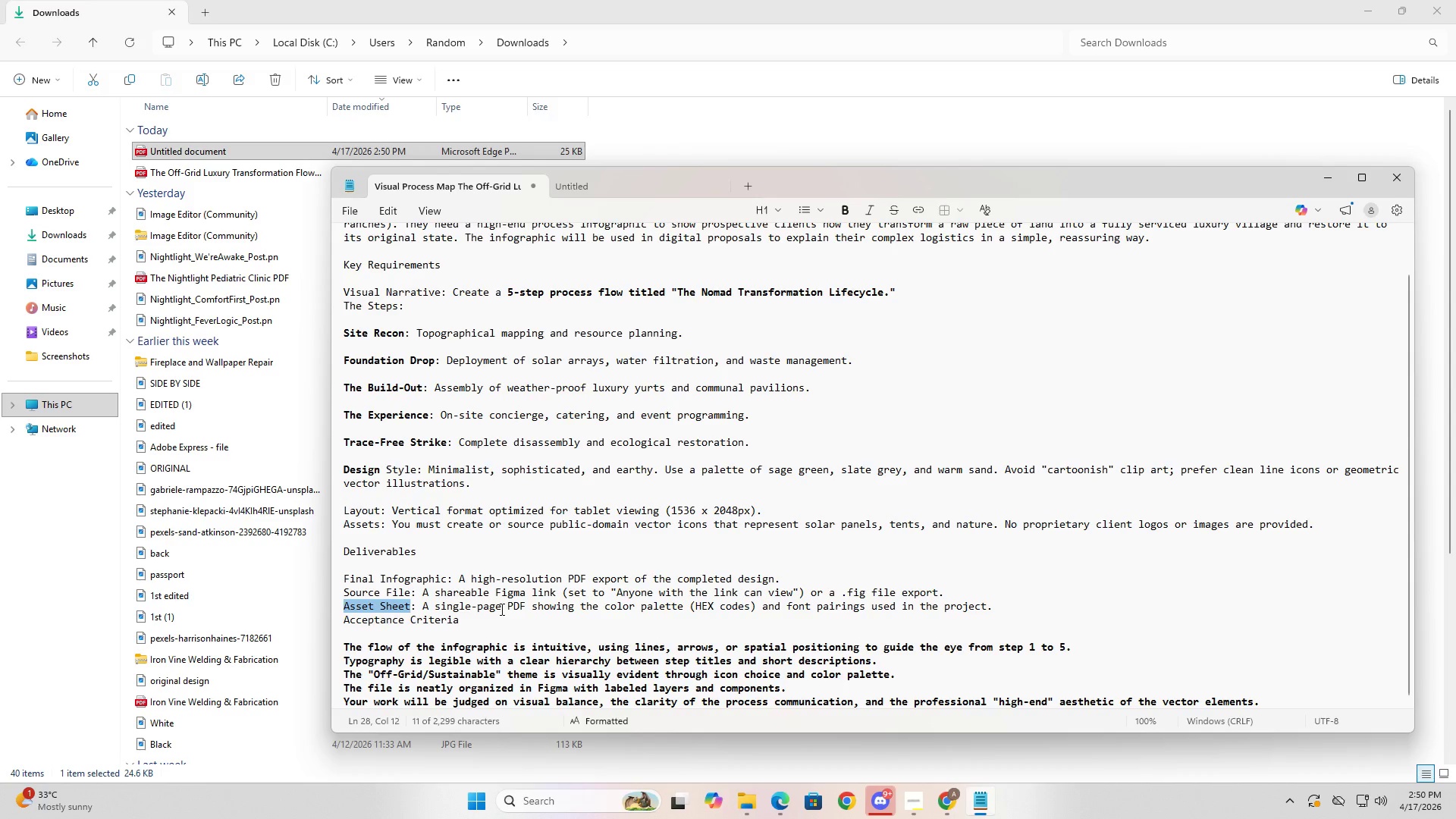 
key(Control+C)
 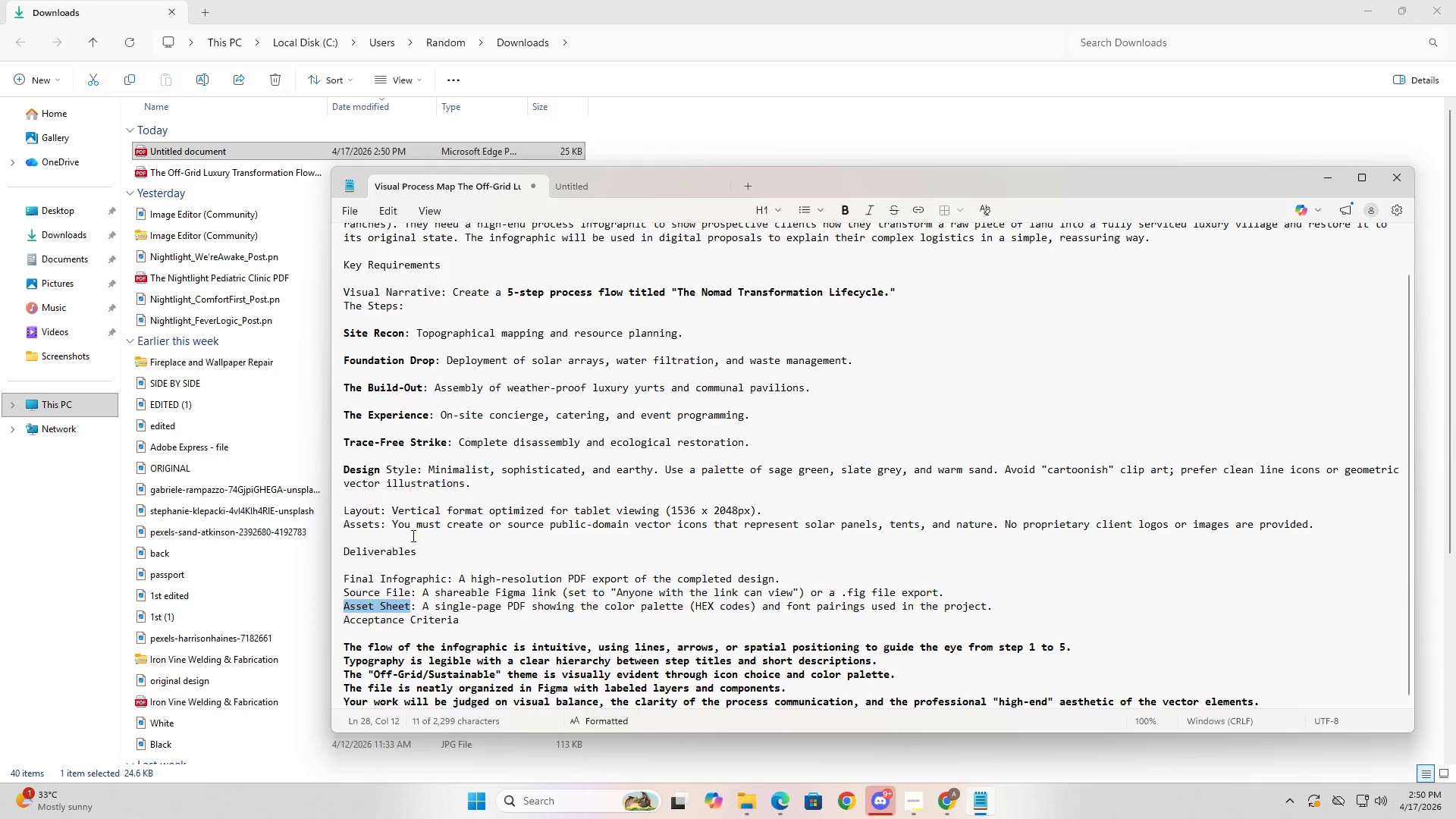 
key(Alt+AltLeft)
 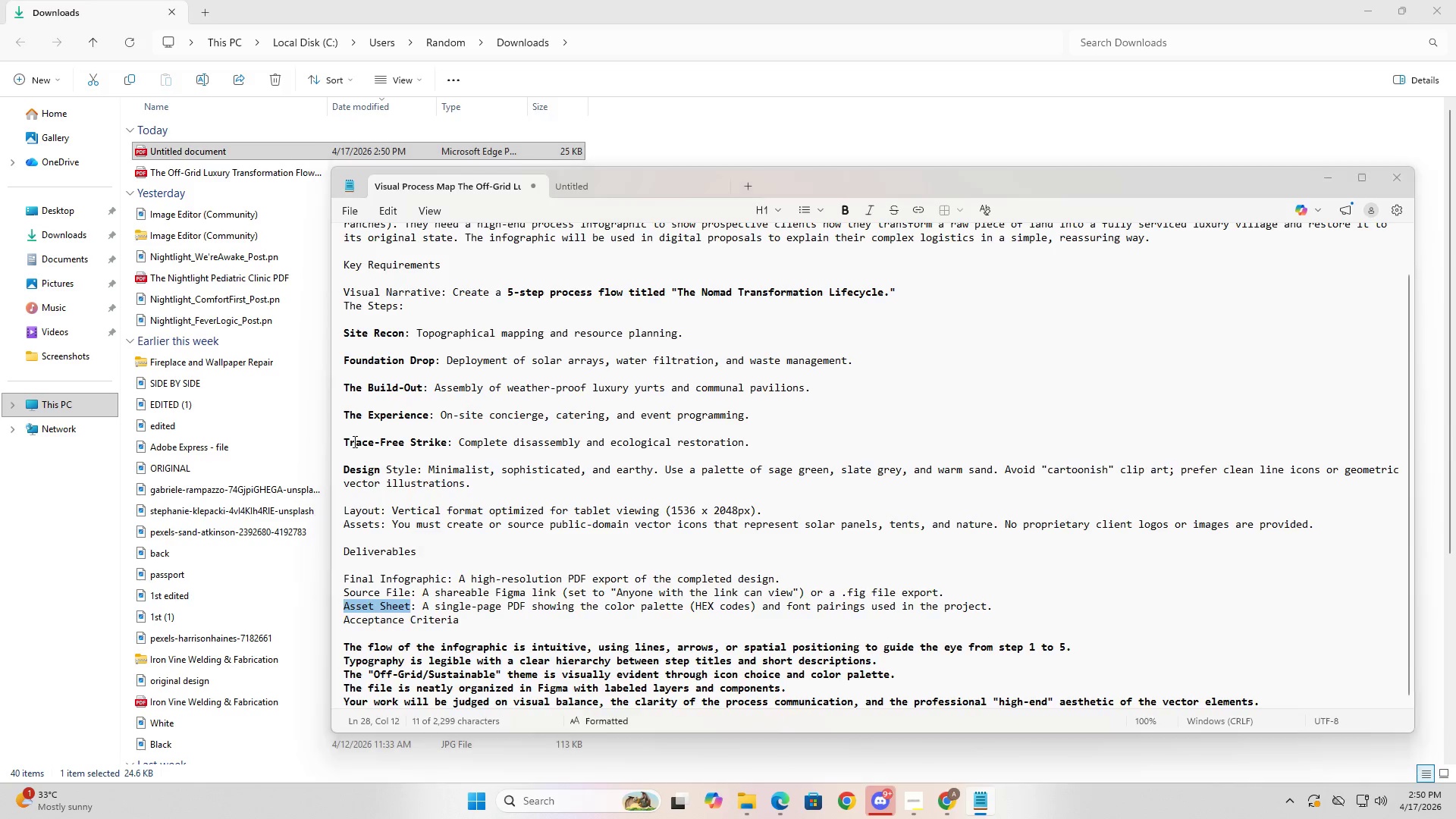 
key(Alt+Tab)
 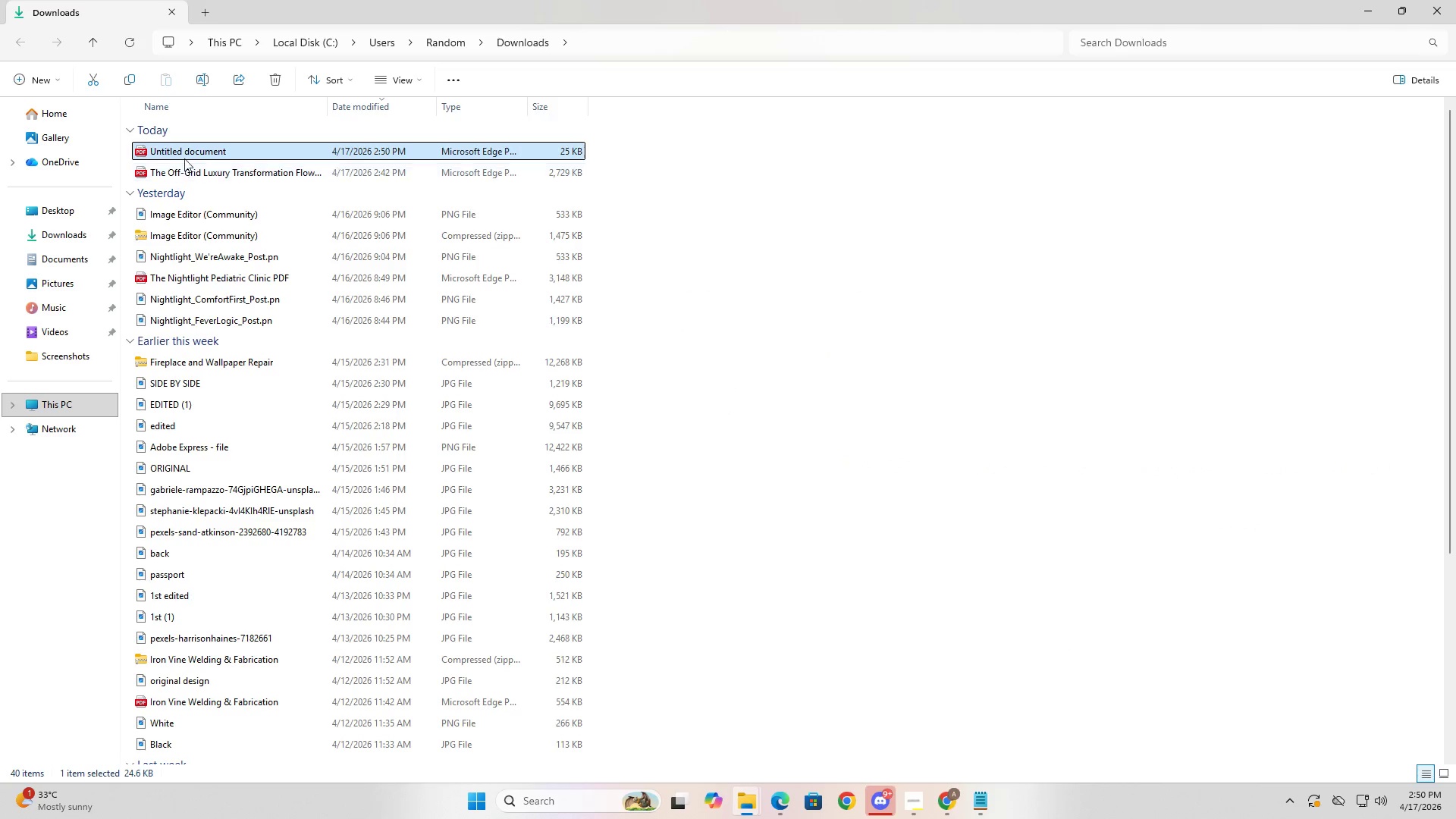 
left_click([191, 147])
 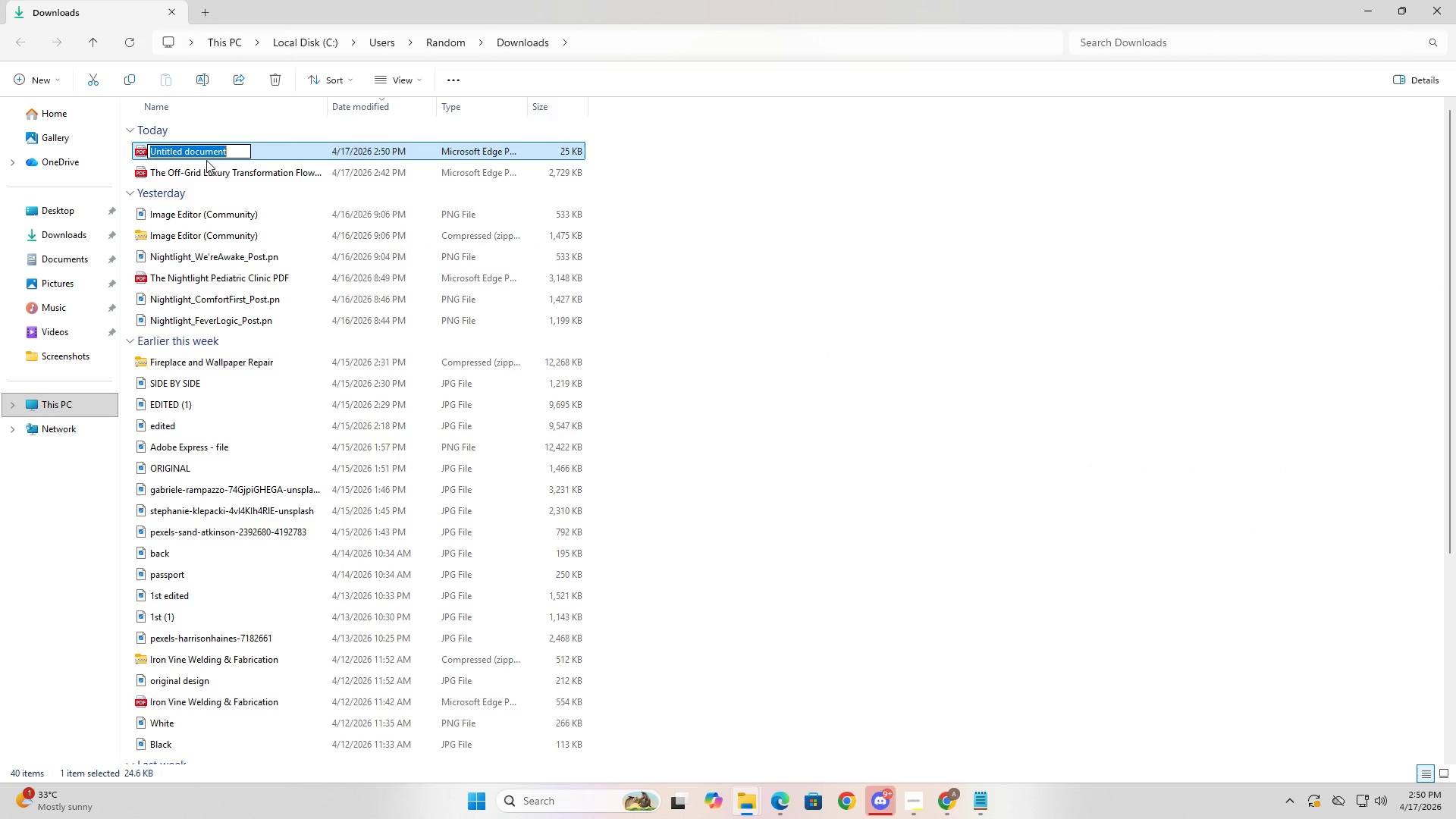 
key(Alt+Control+ControlLeft)
 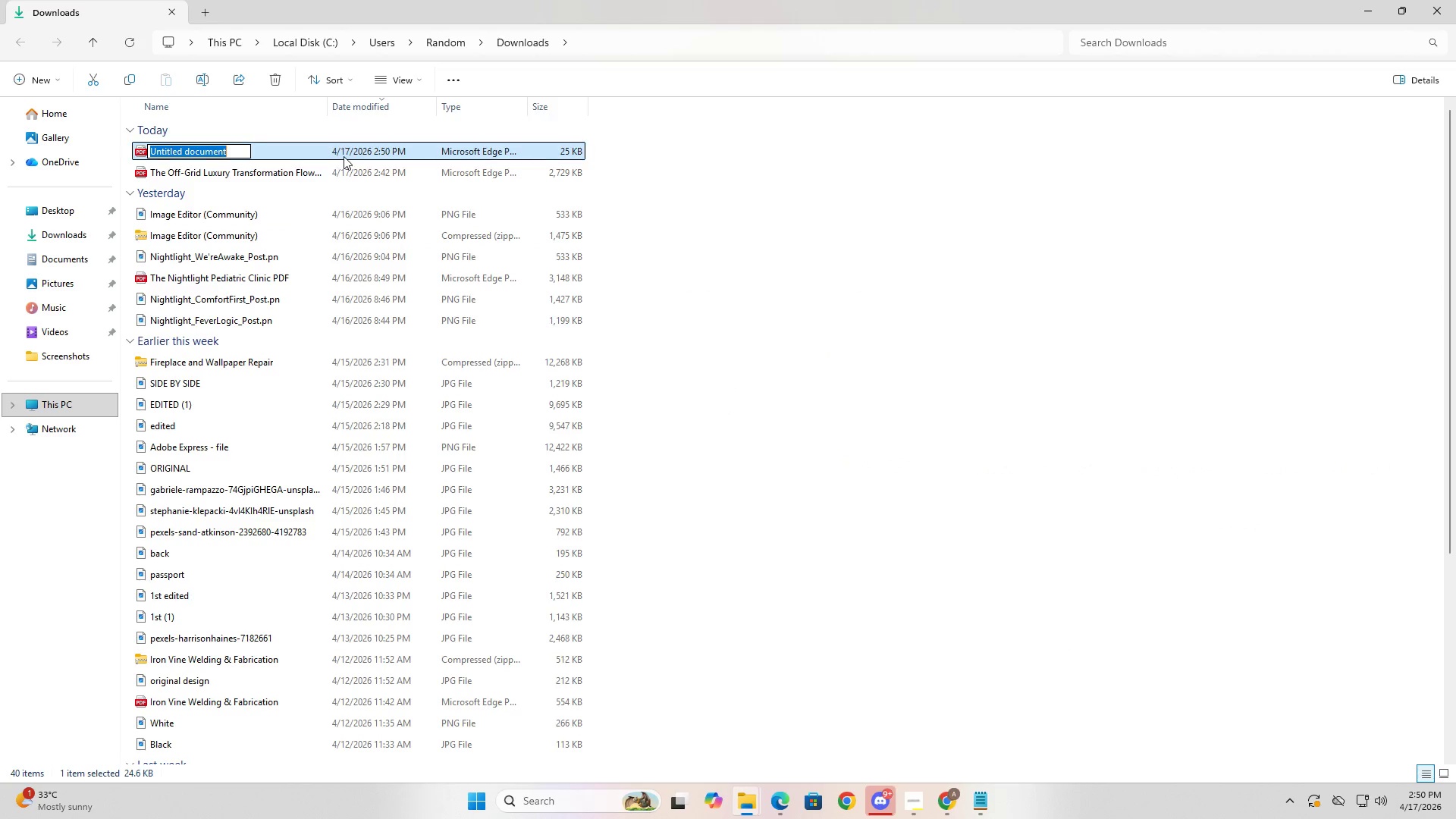 
key(Alt+Control+V)
 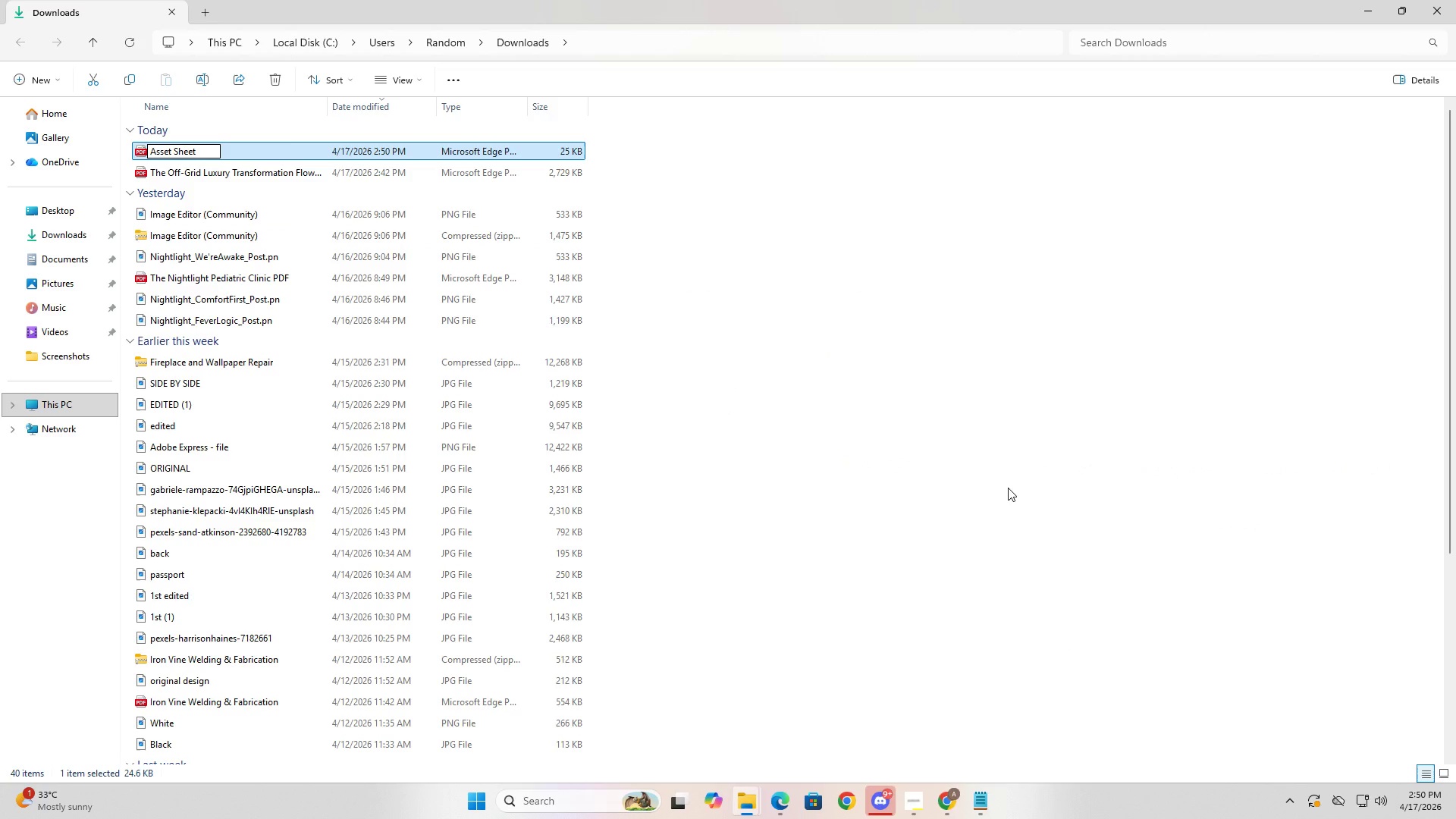 
key(Alt+NumpadEnter)
 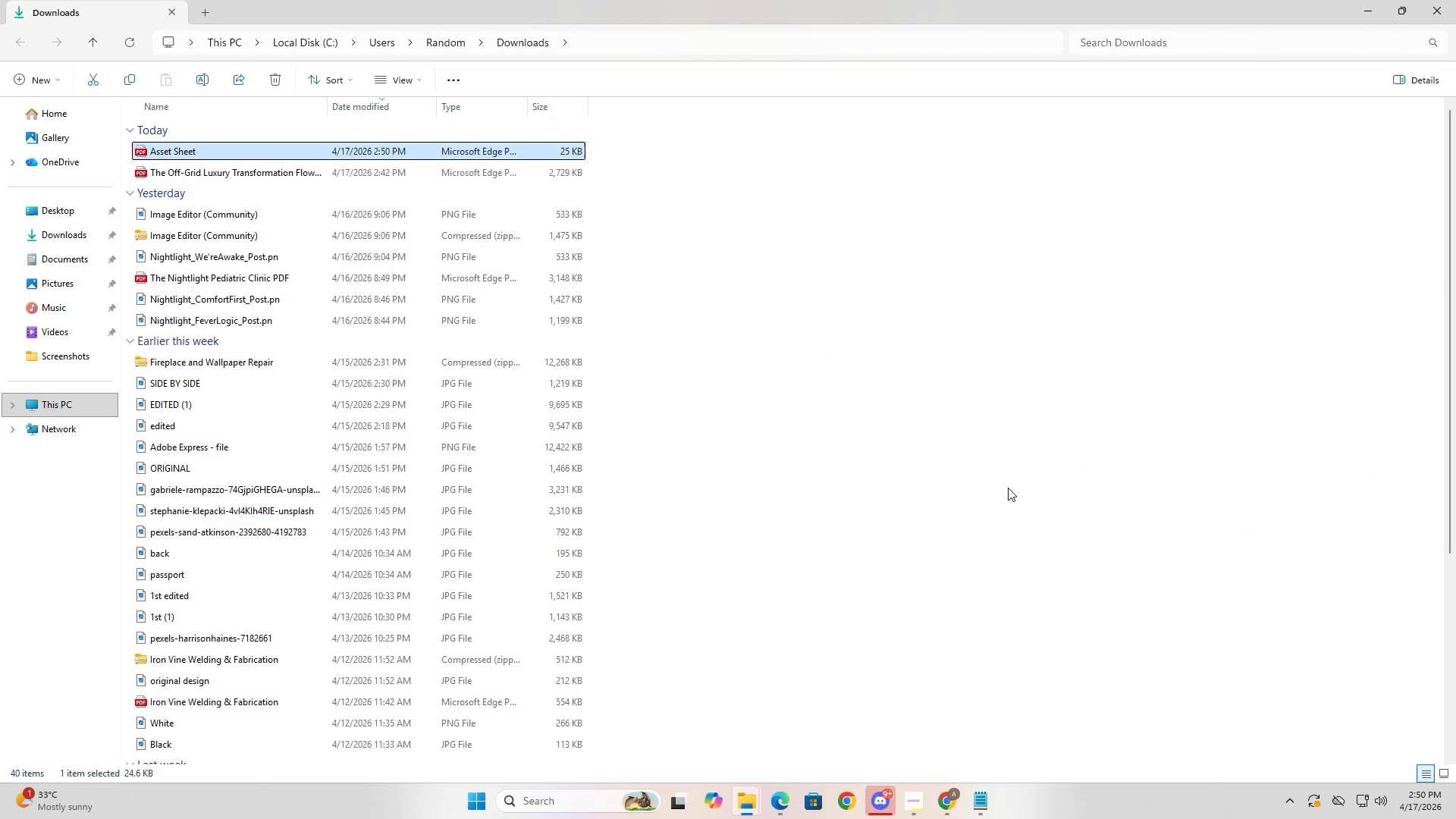 
key(Alt+AltLeft)
 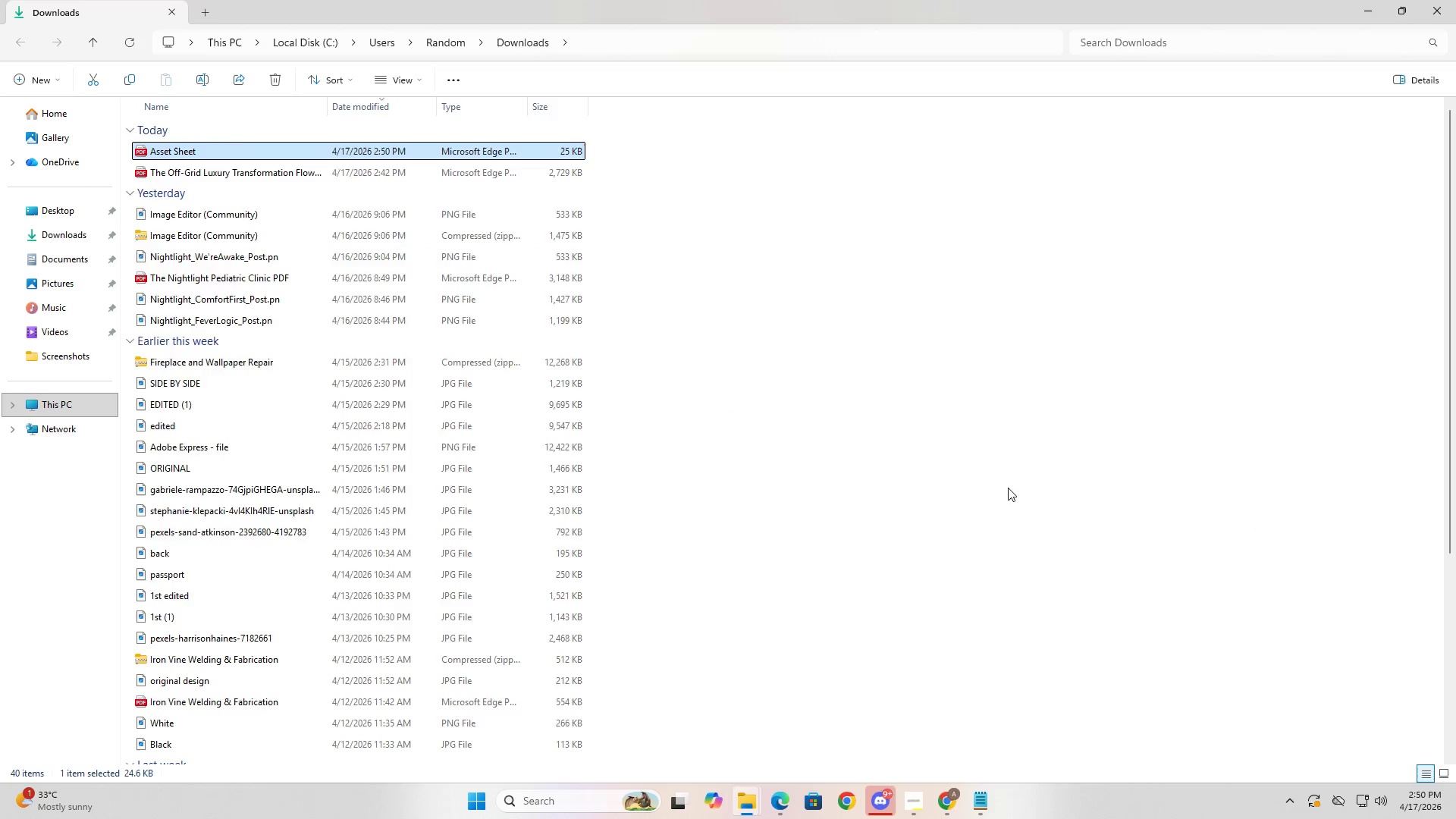 
key(Alt+Tab)
 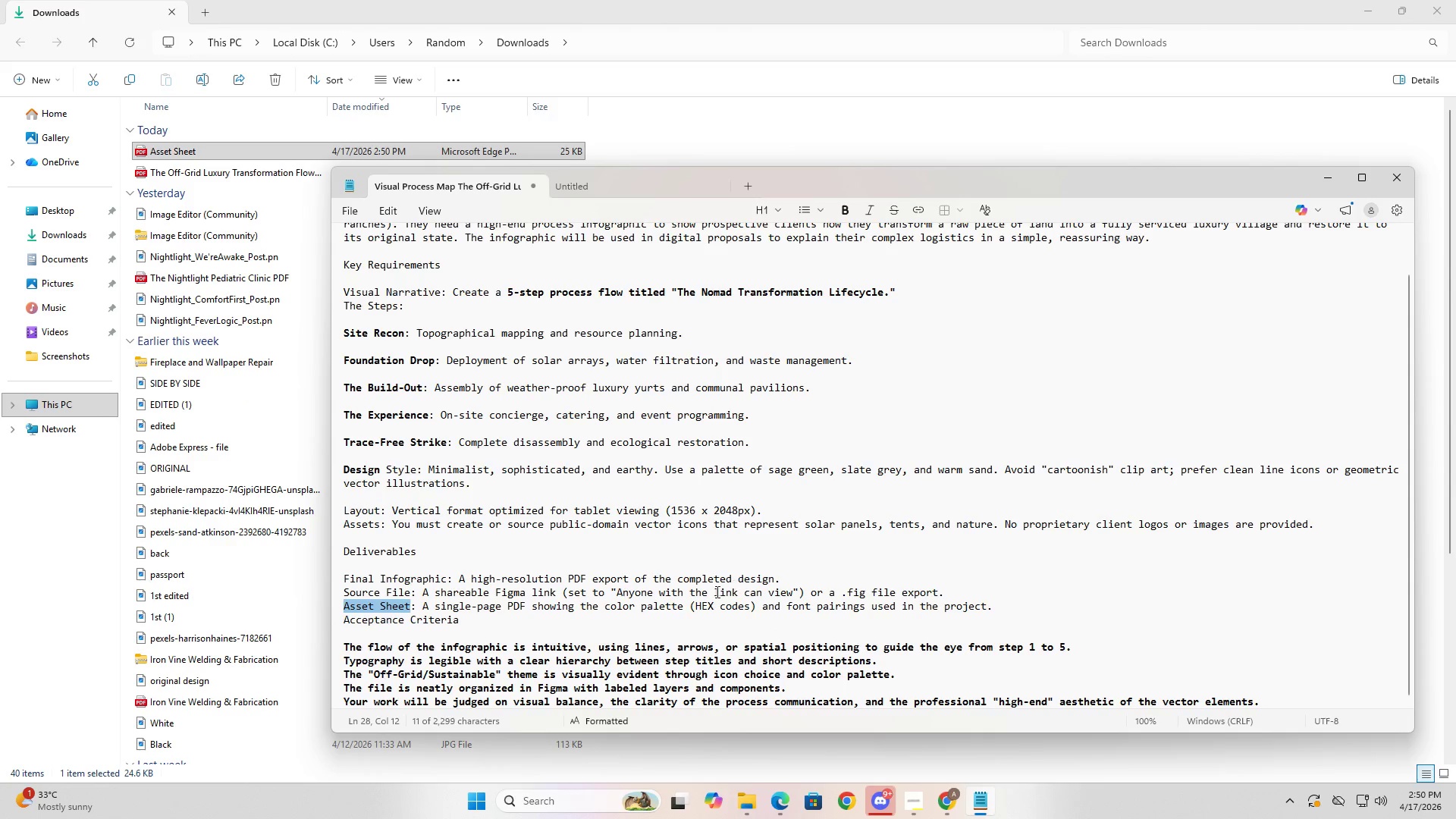 
key(Alt+AltLeft)
 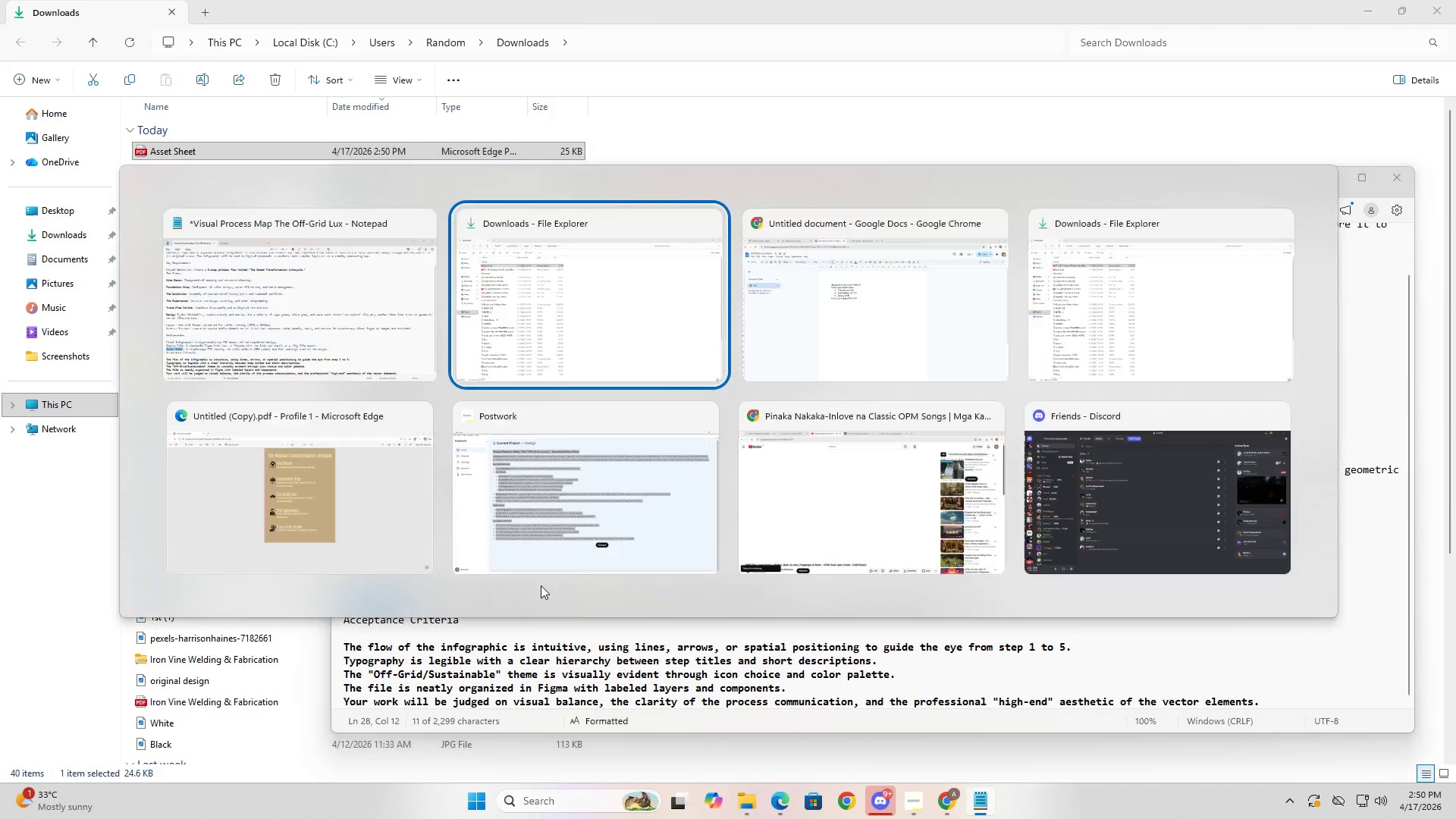 
key(Alt+Tab)
 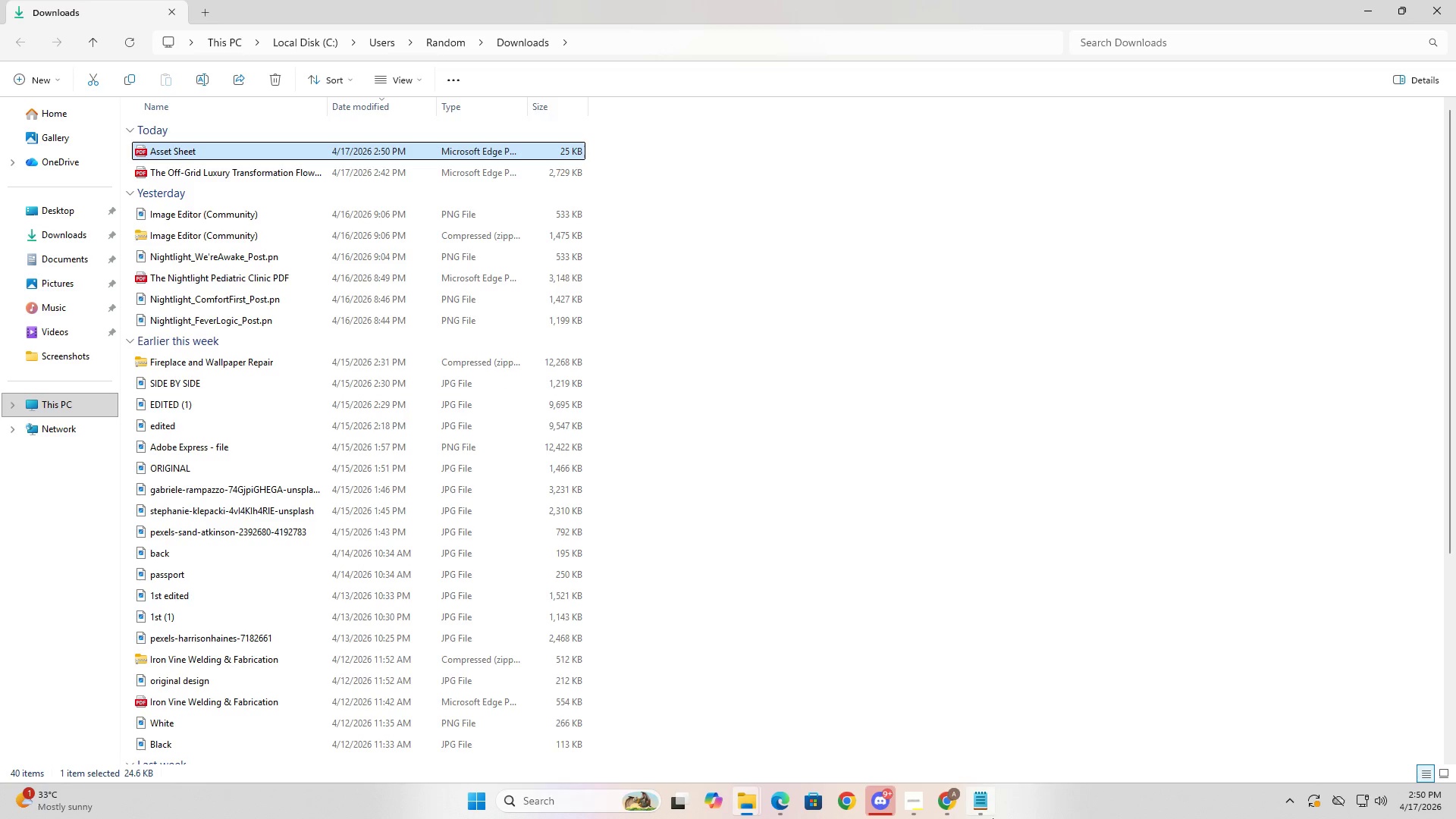 
left_click([982, 811])
 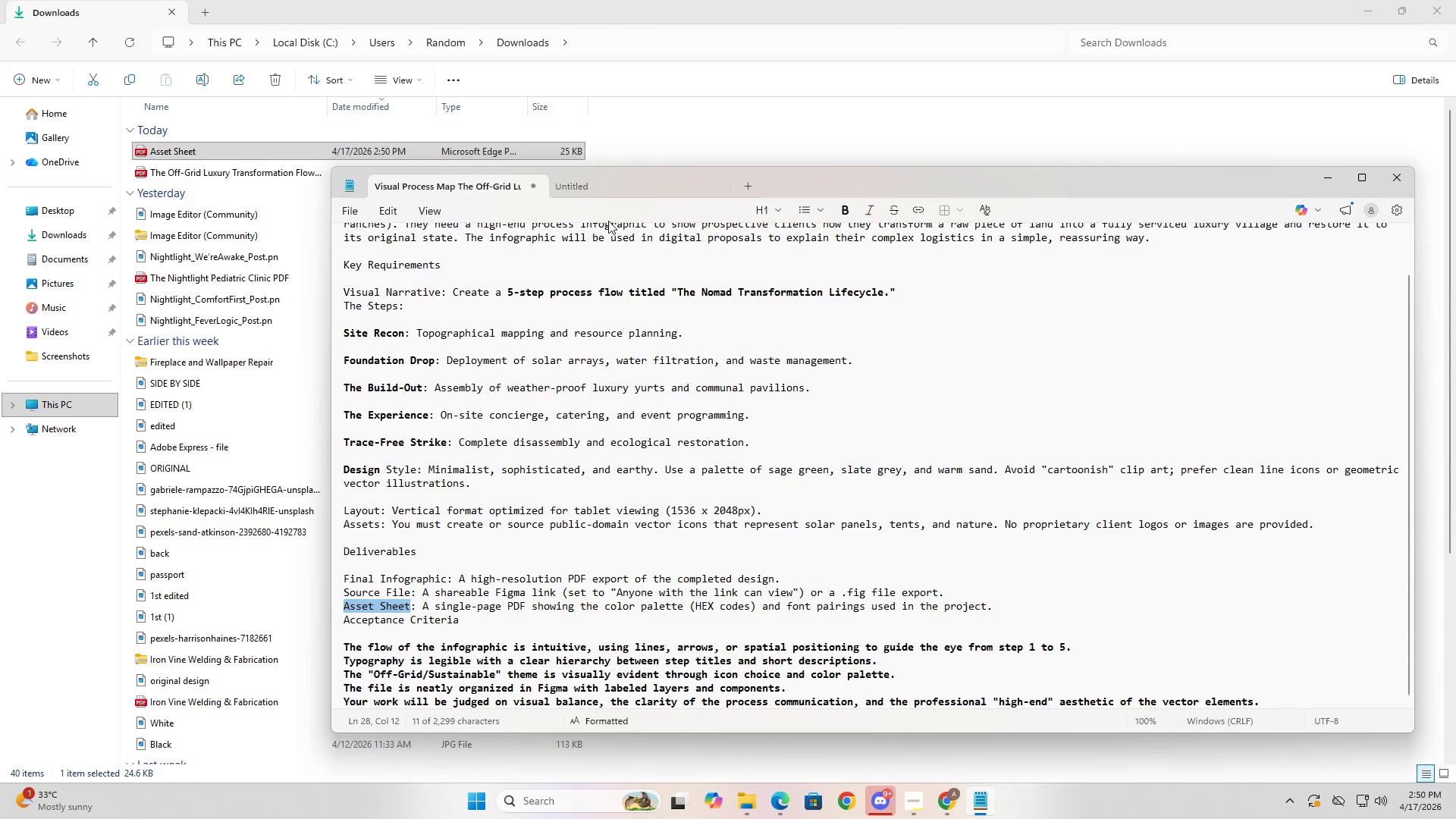 
left_click([577, 182])
 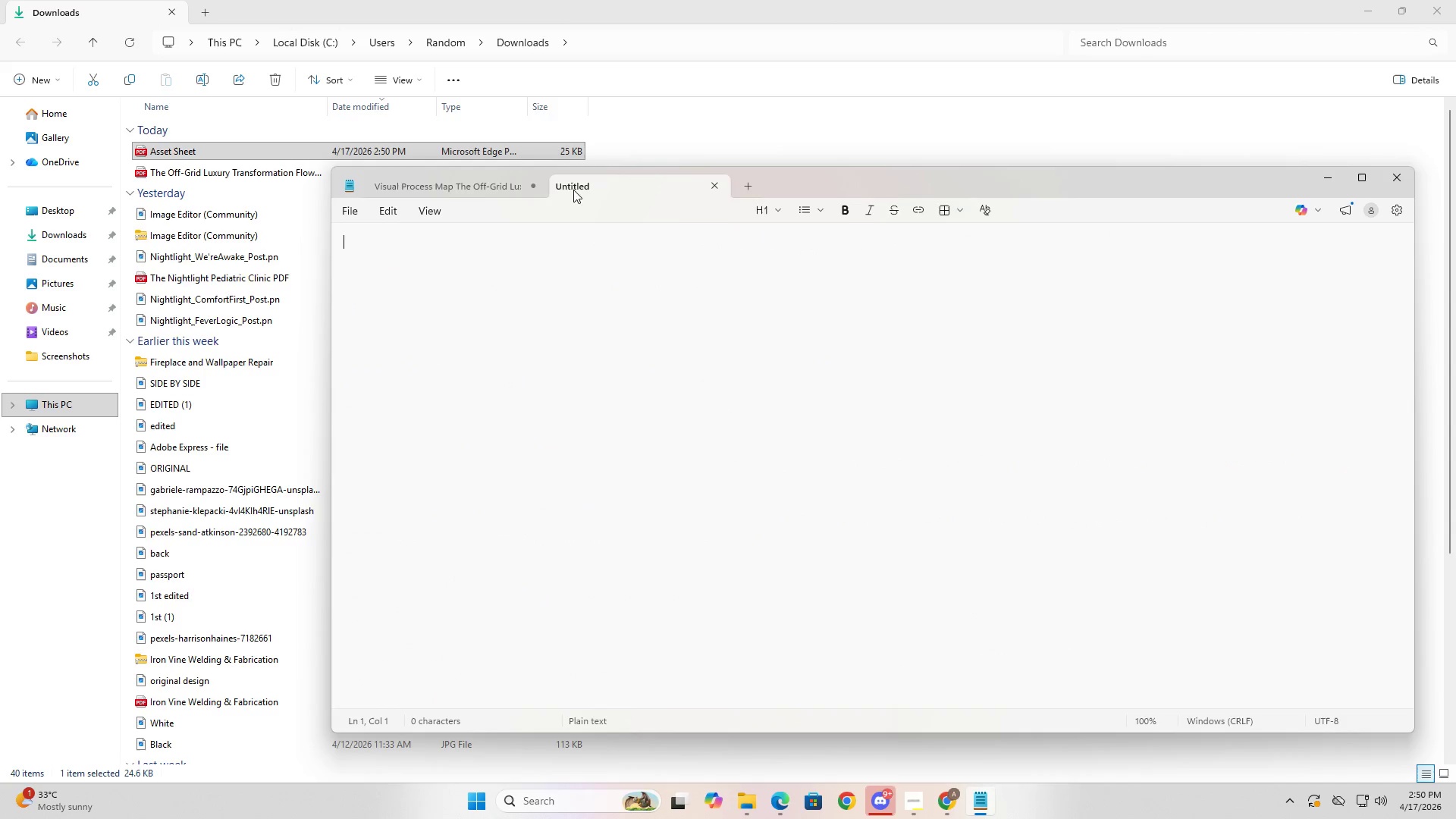 
key(Alt+AltLeft)
 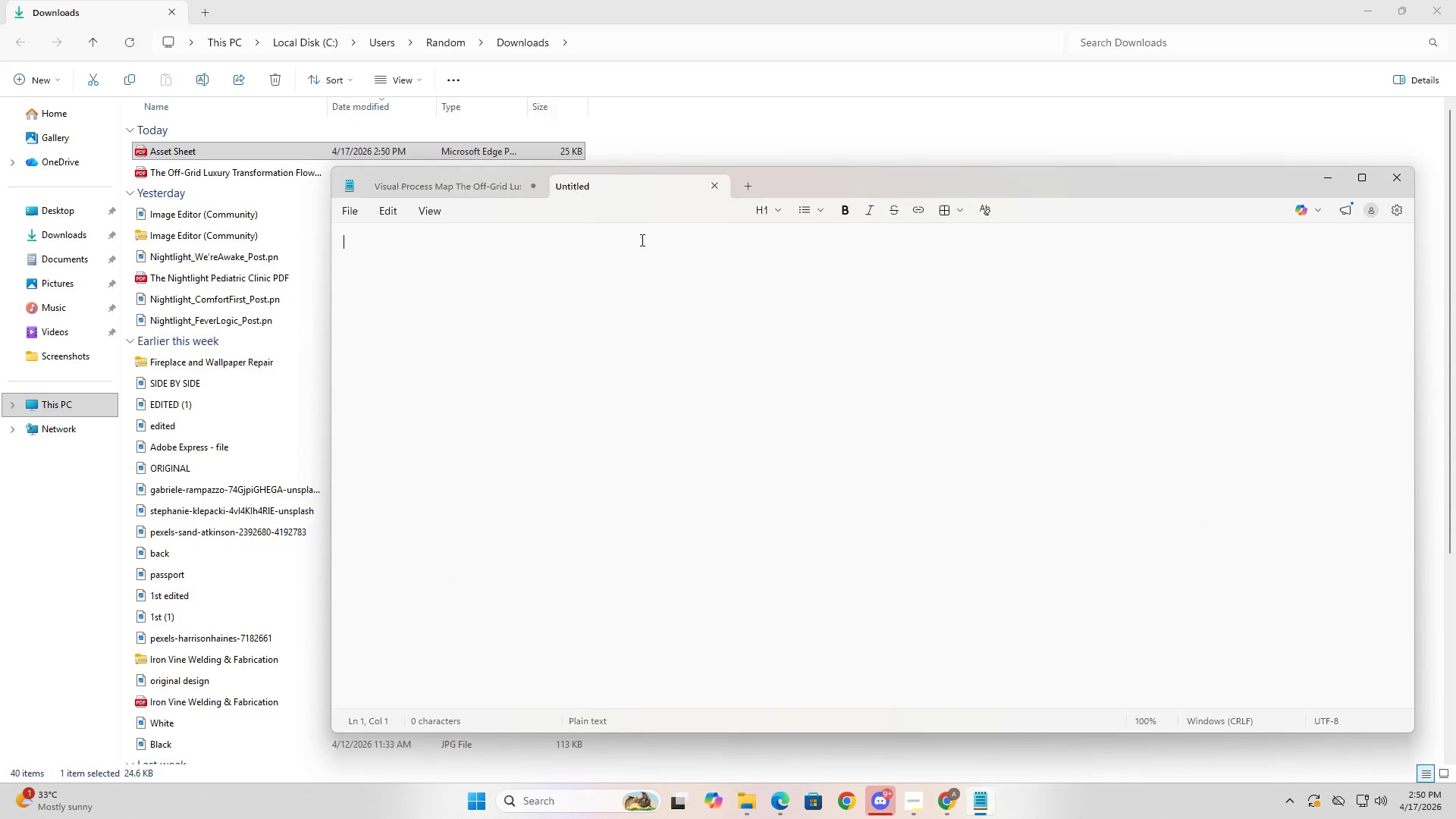 
key(Alt+Tab)
 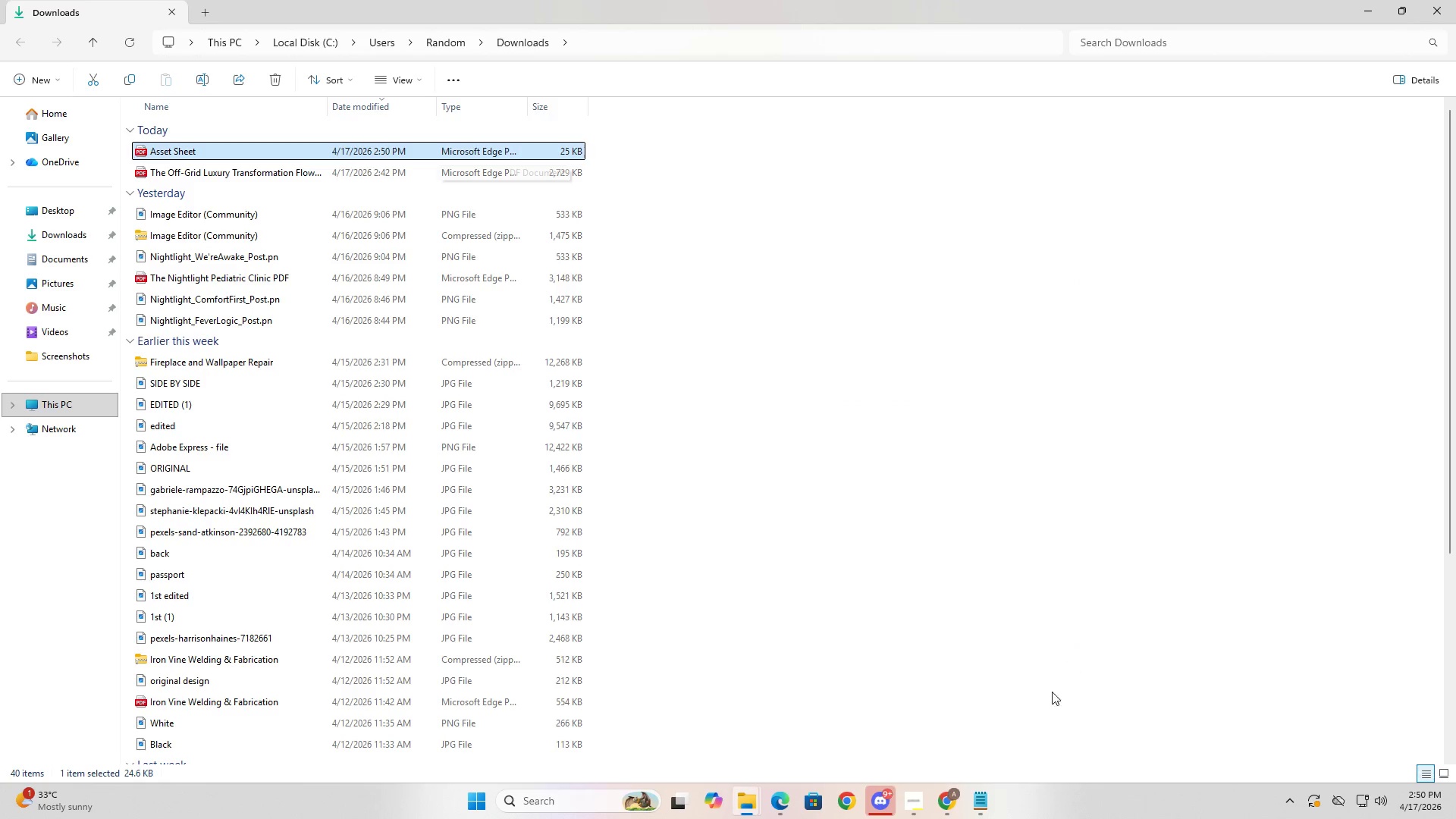 
left_click([949, 810])
 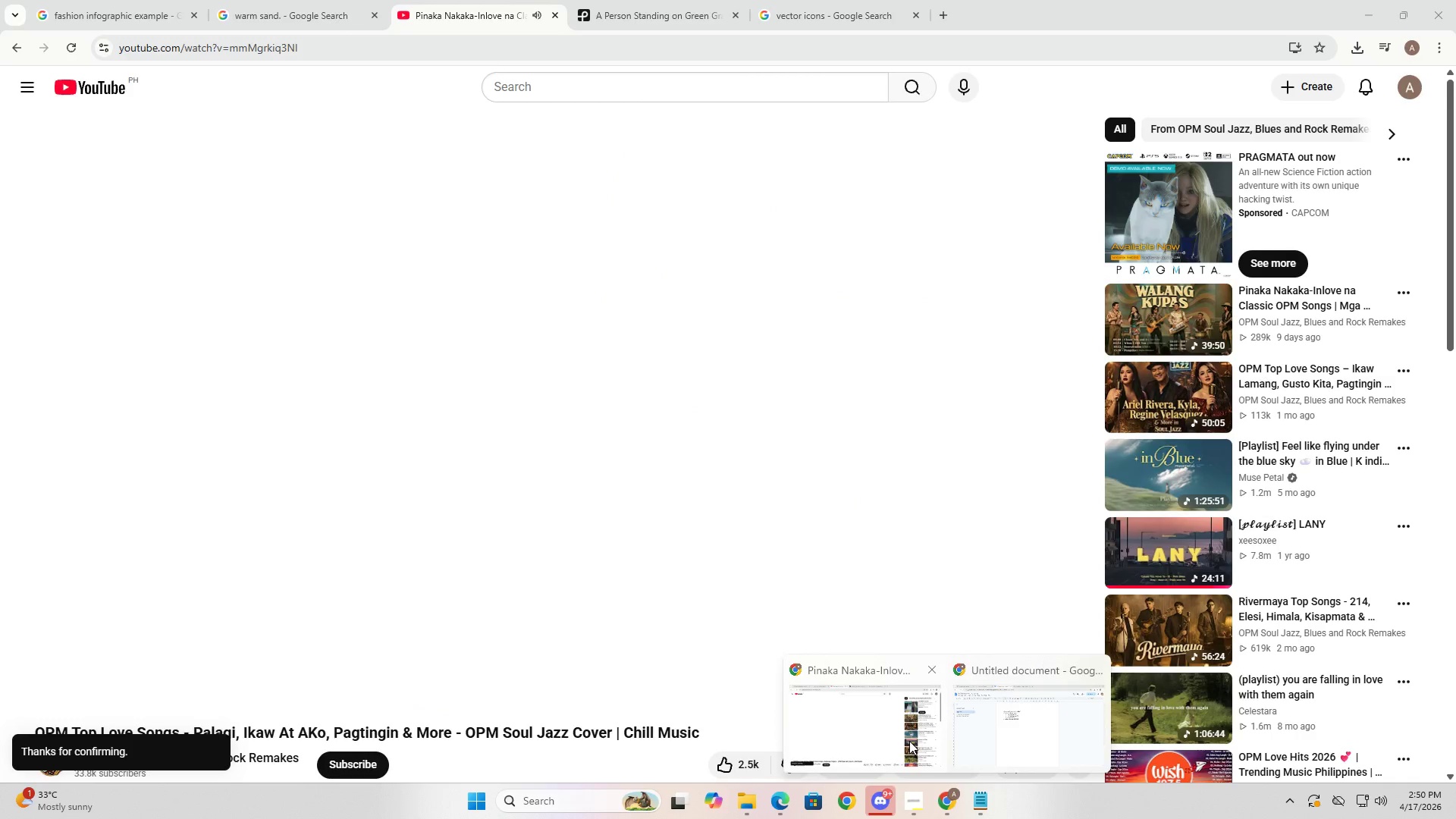 
left_click([1017, 748])
 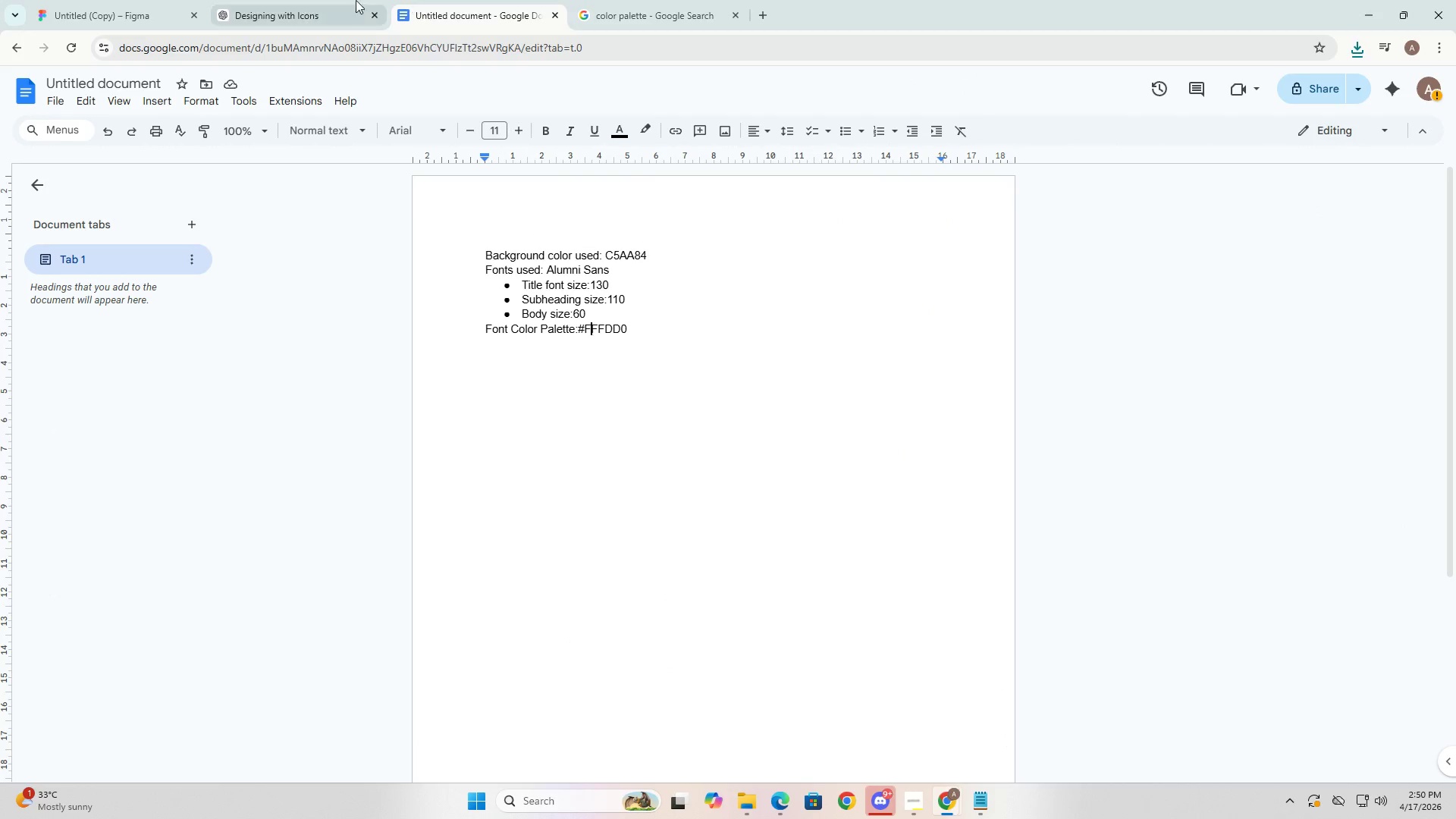 
left_click([87, 0])
 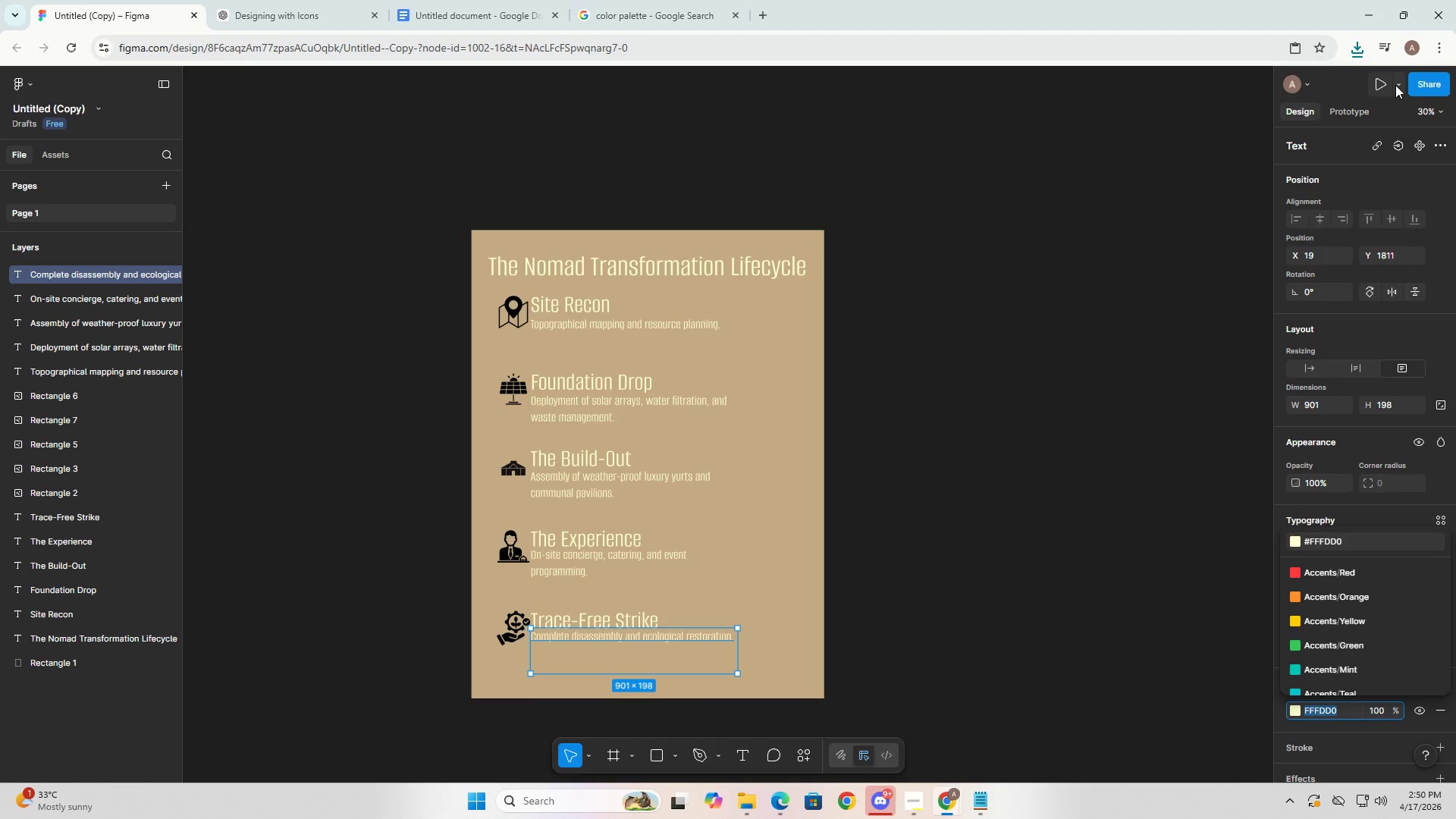 
left_click([1419, 83])
 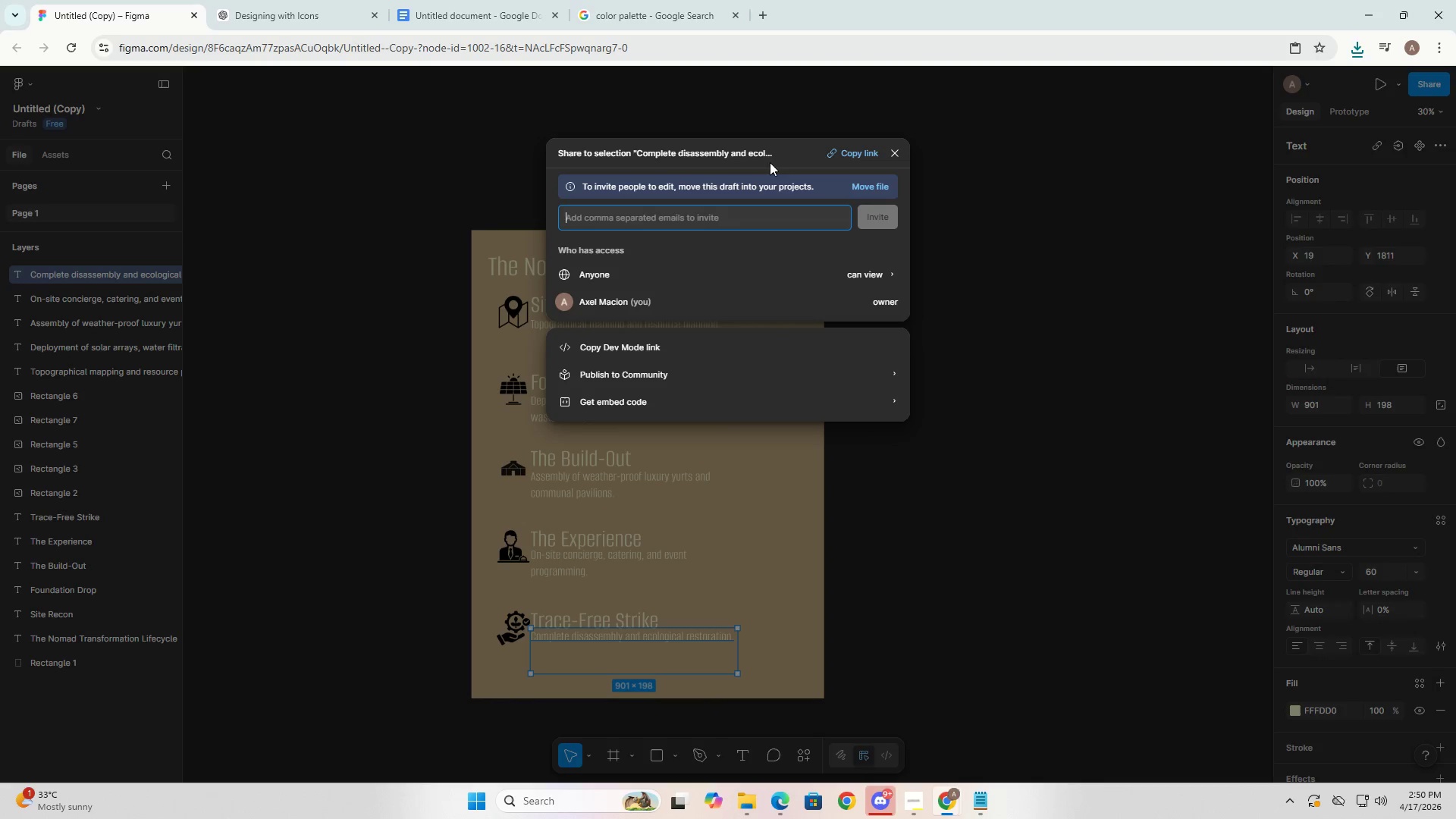 
left_click([841, 149])
 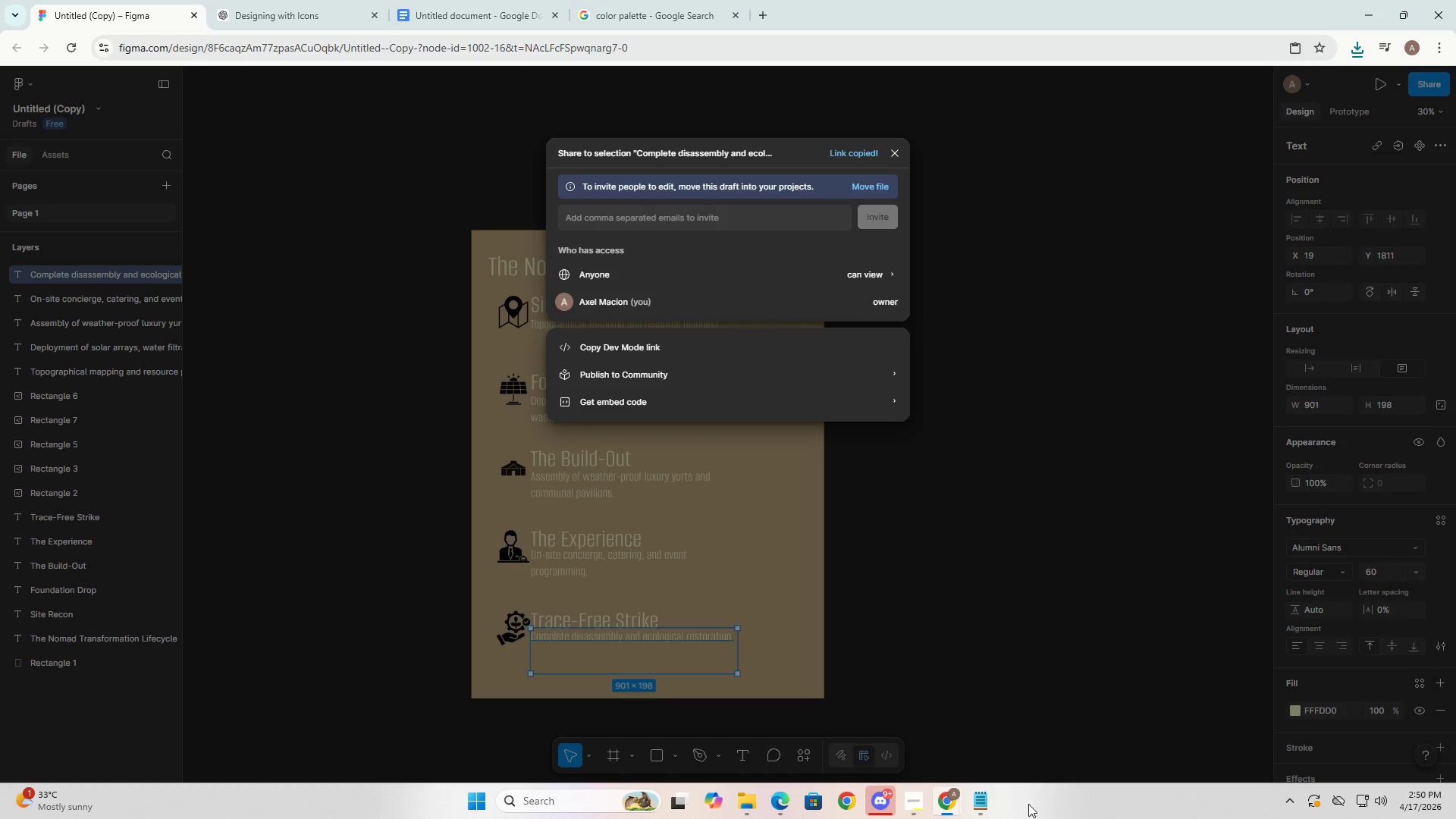 
left_click([977, 810])
 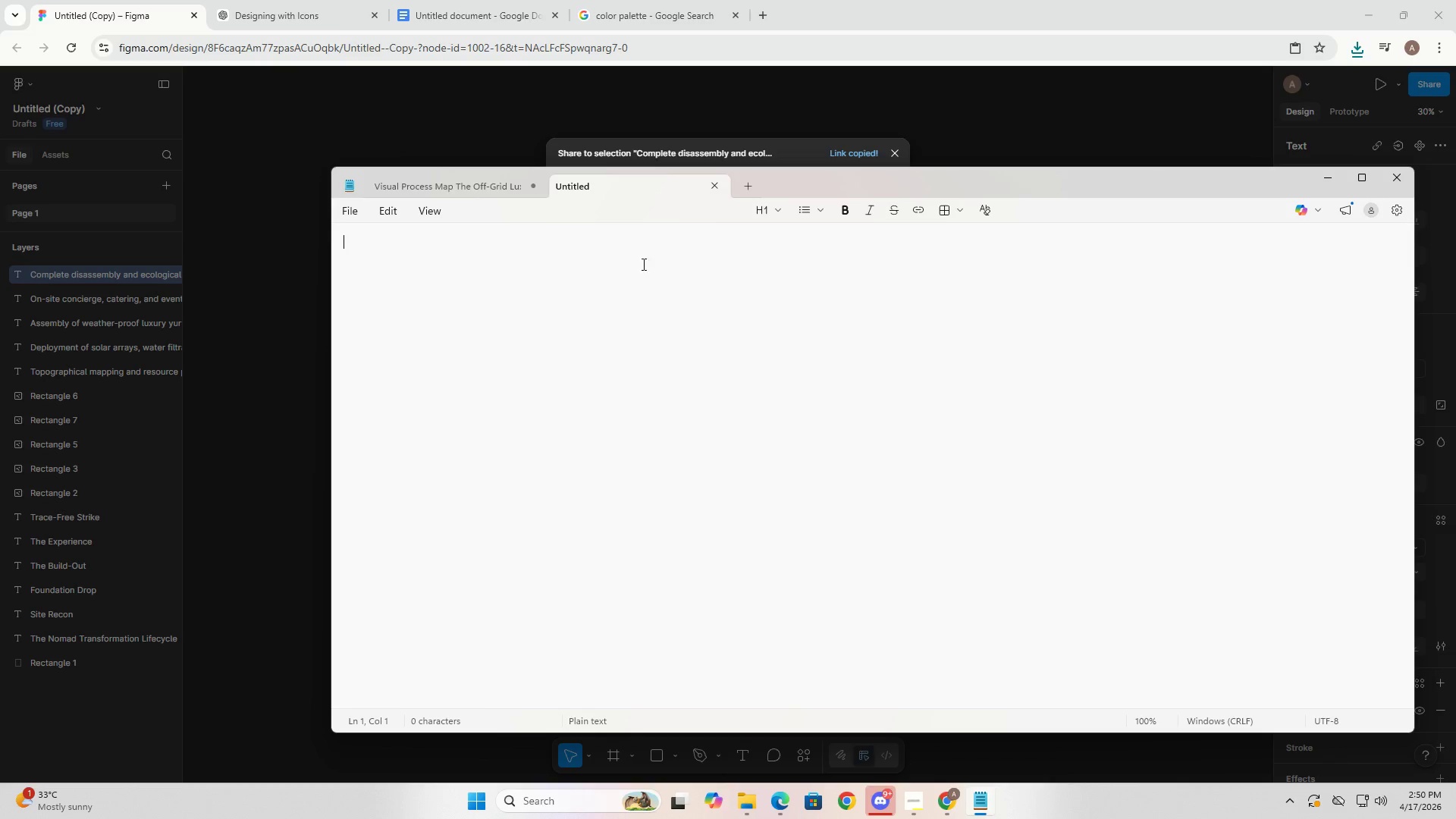 
key(Control+V)
 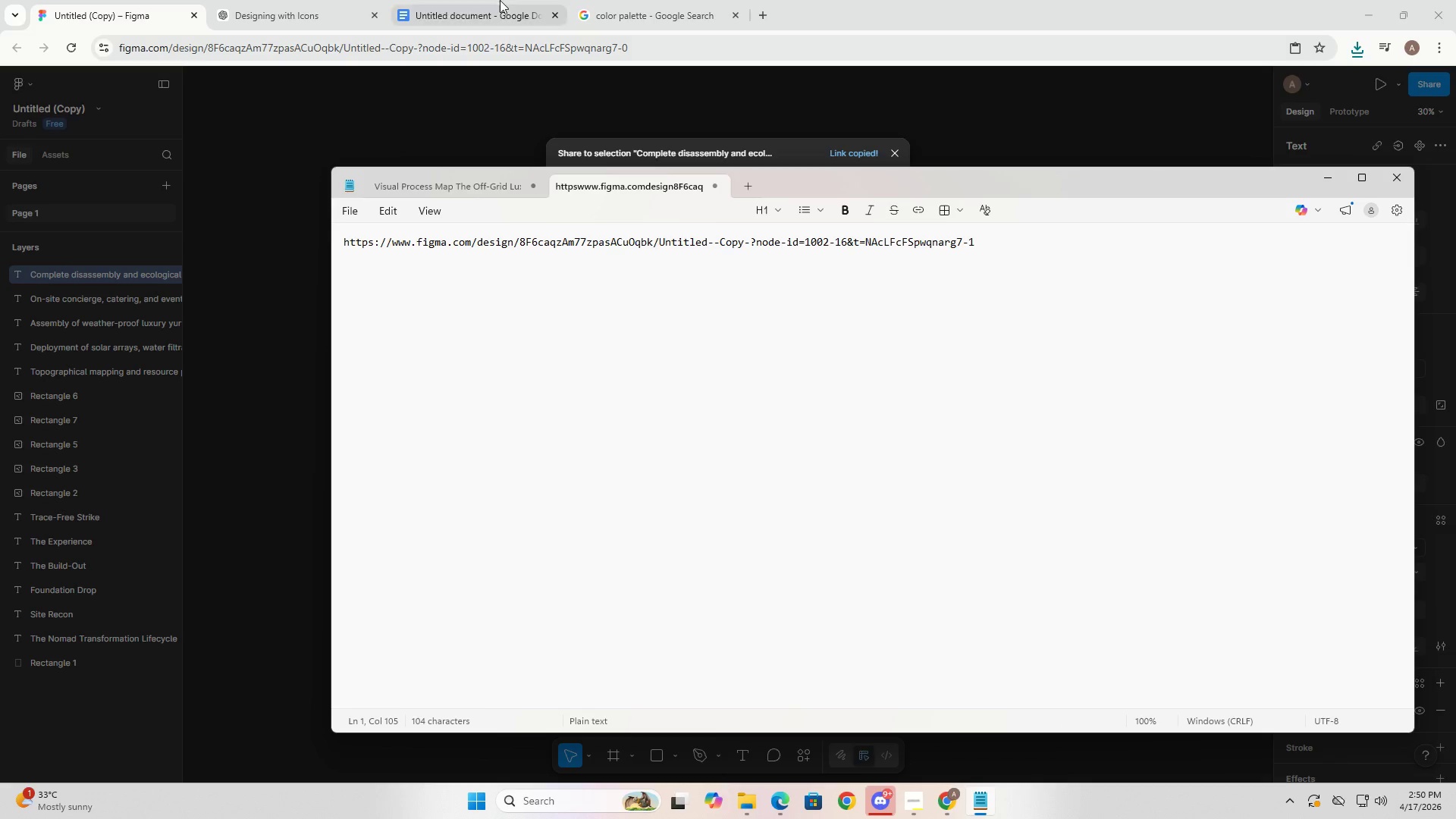 
left_click([500, 0])
 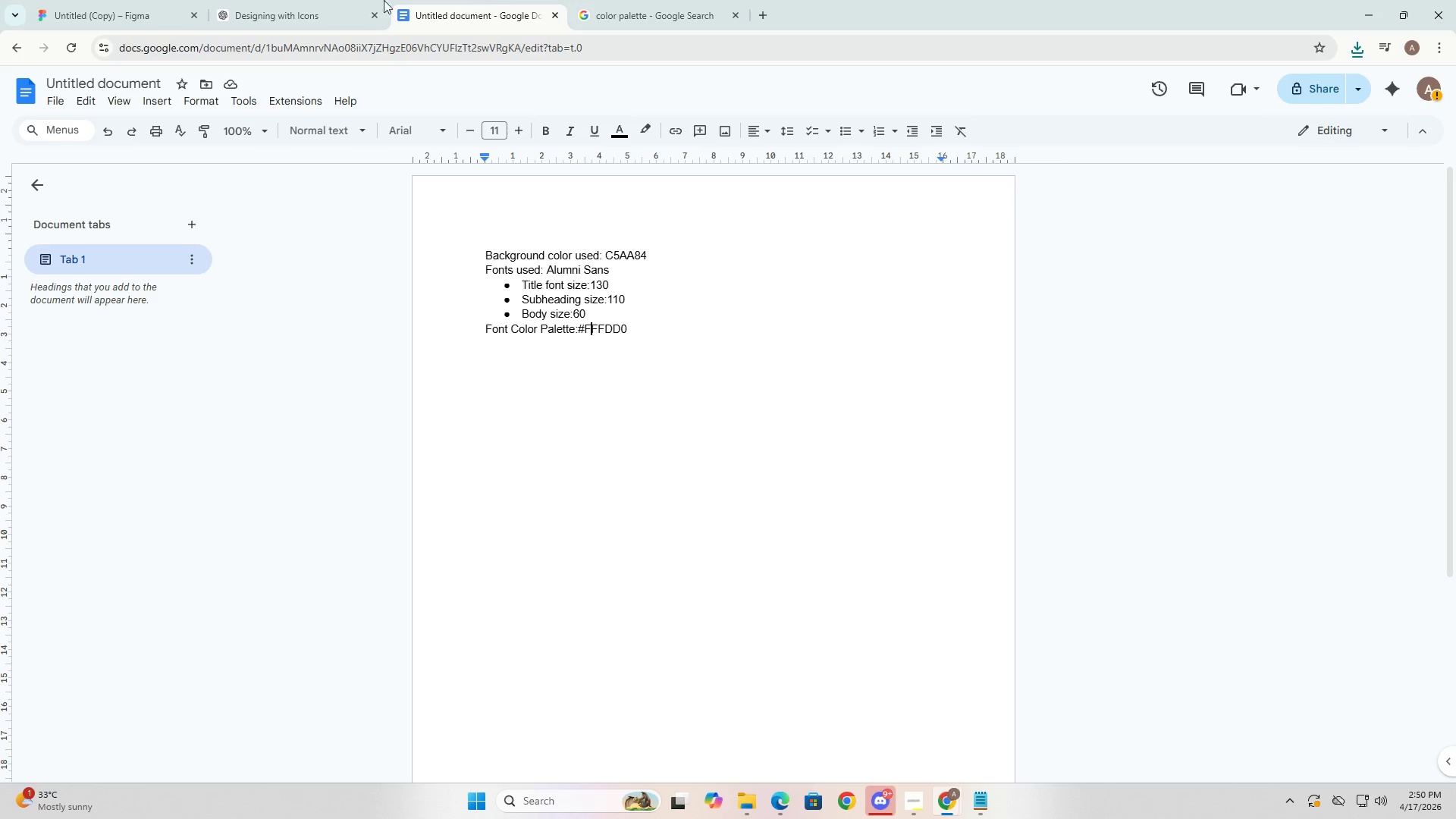 